 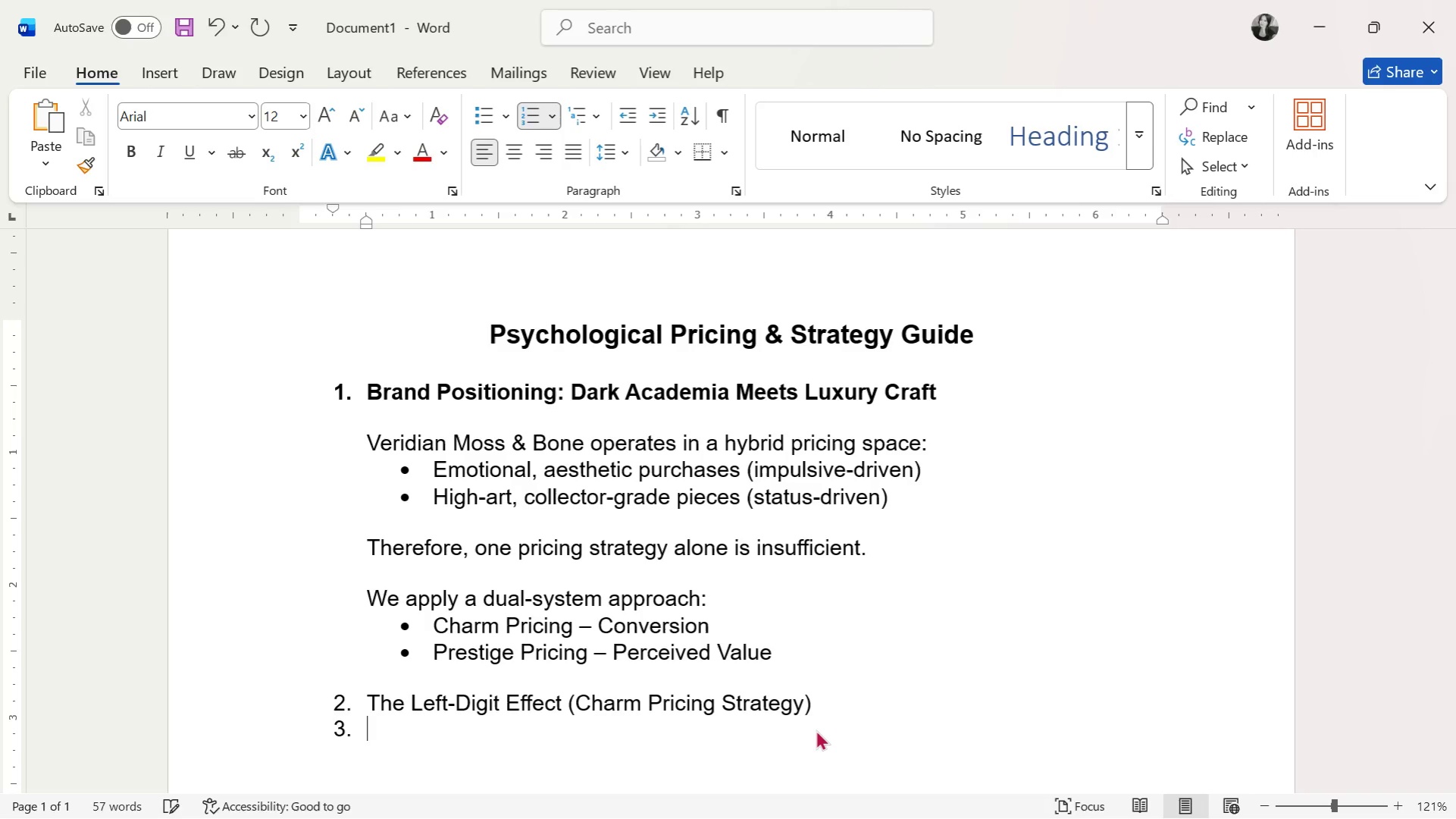 
key(Enter)
 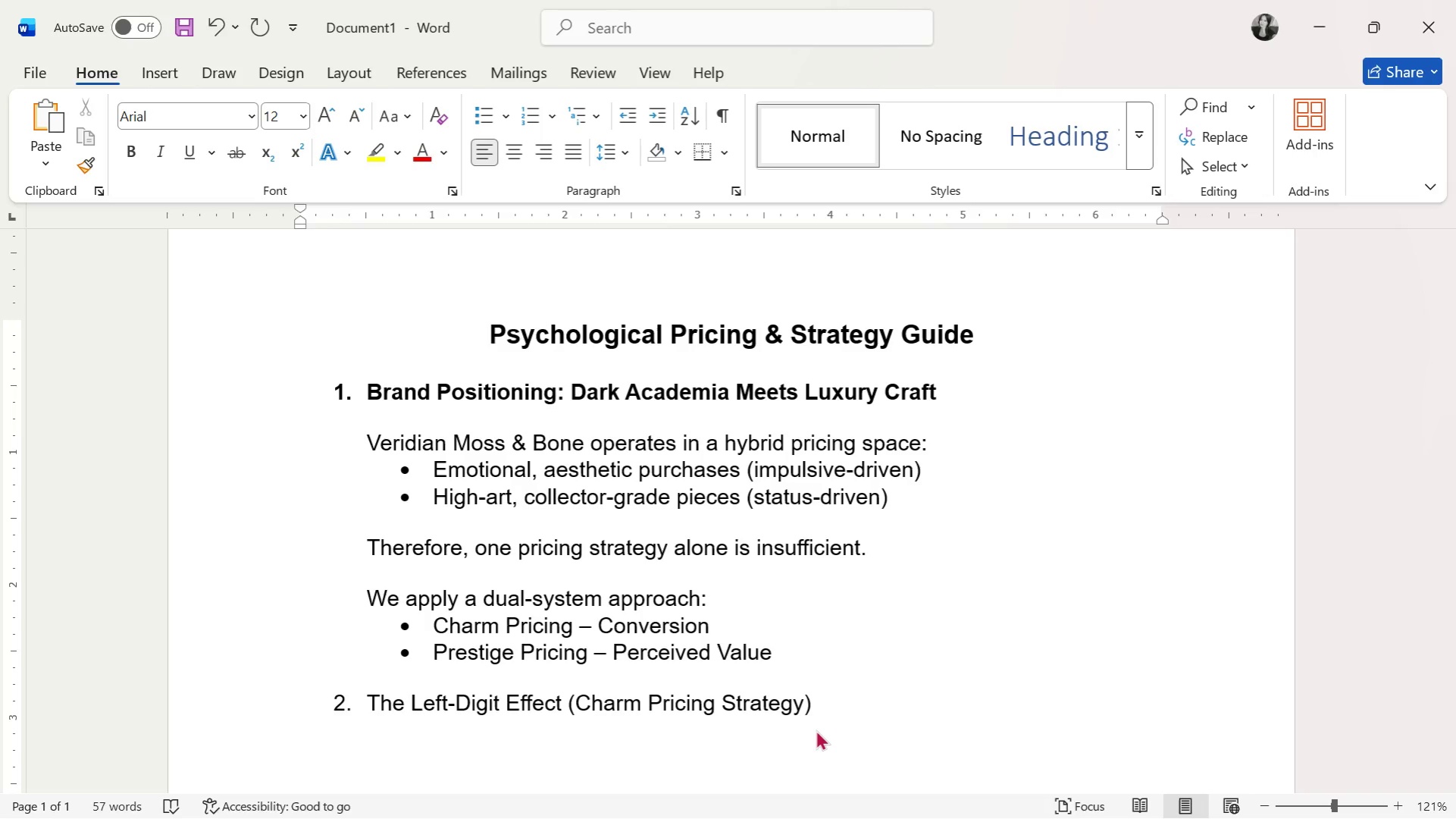 
key(Enter)
 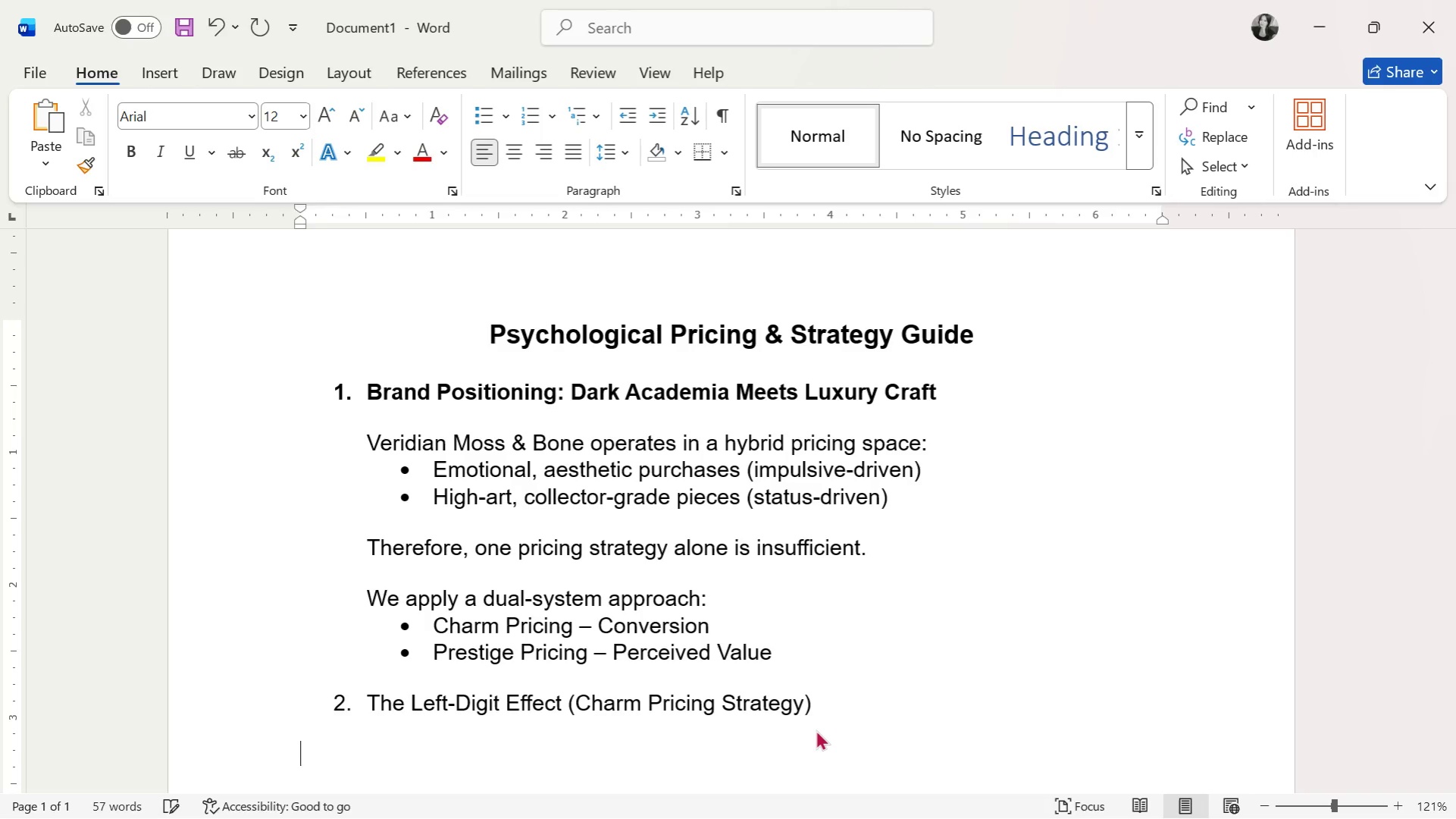 
key(Tab)
 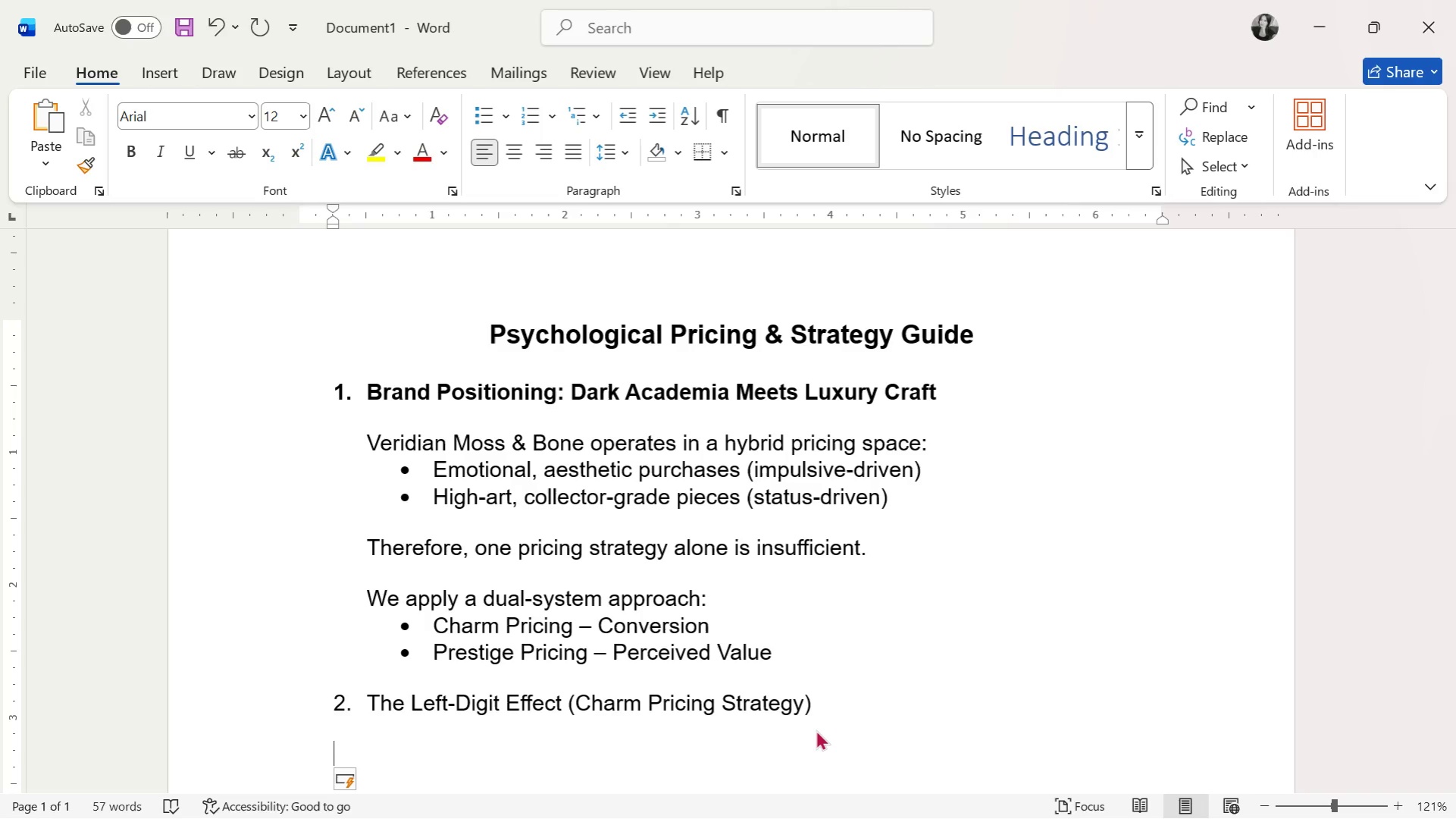 
key(Tab)
 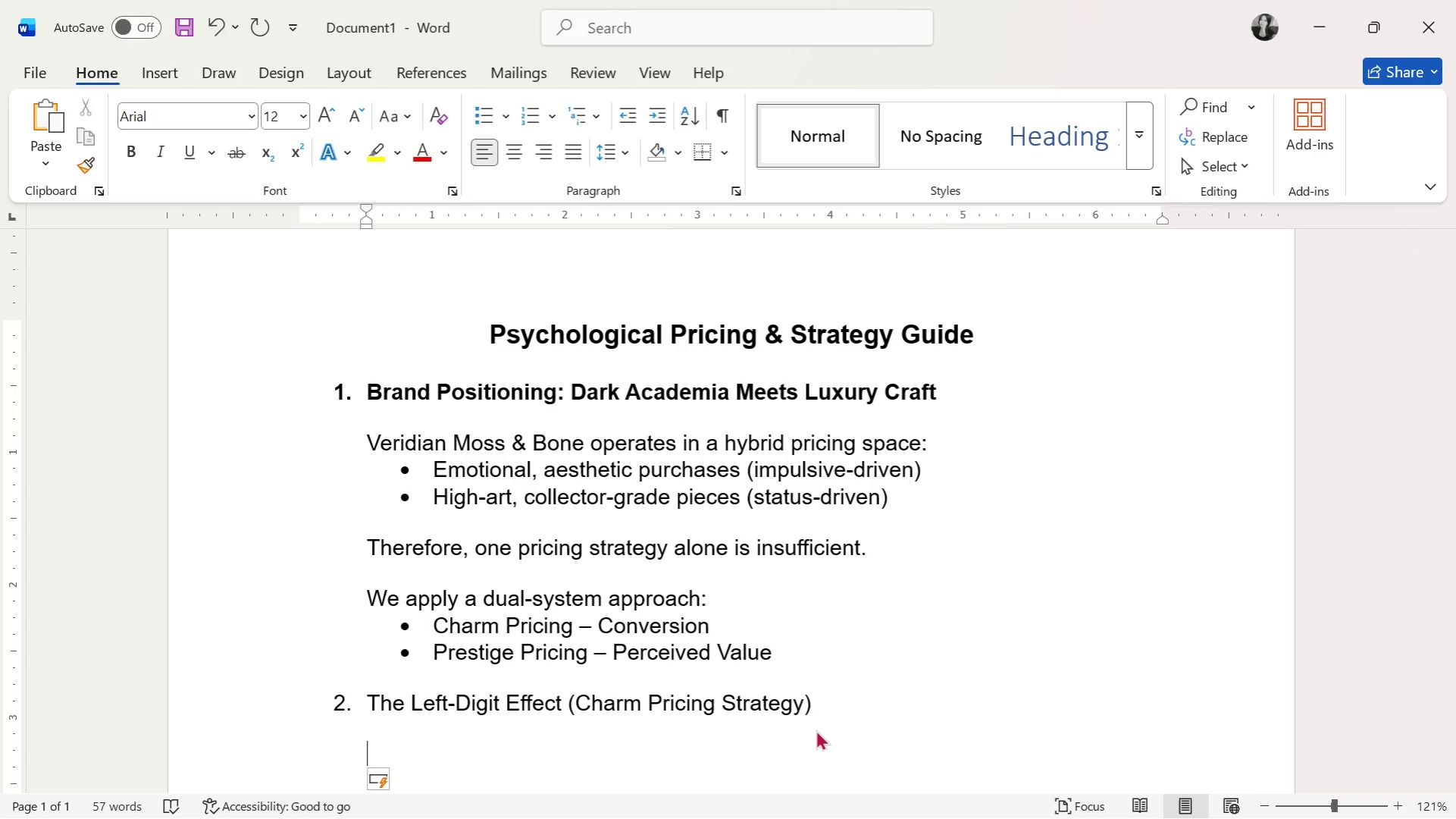 
wait(40.84)
 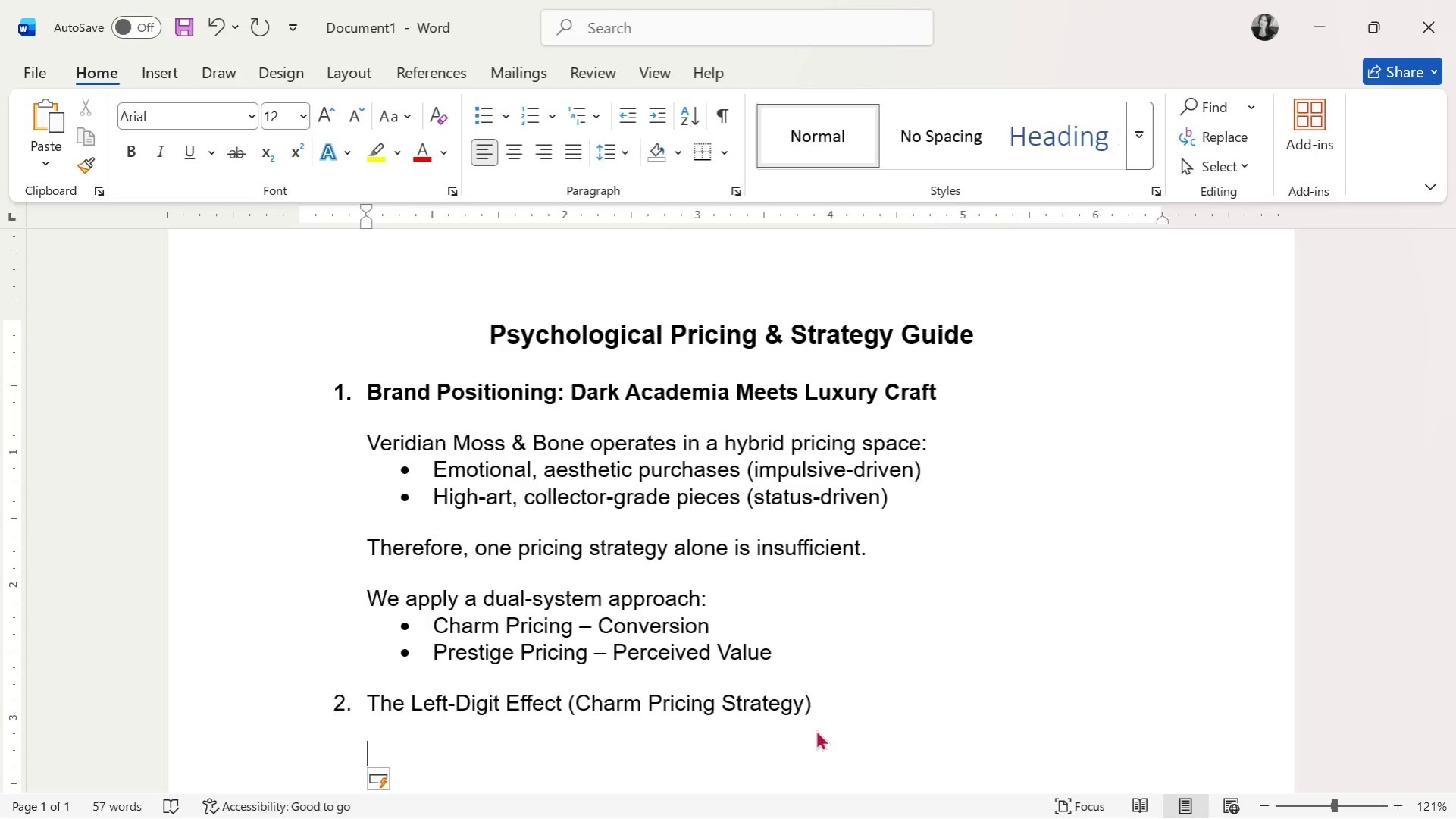 
scroll: coordinate [790, 653], scroll_direction: down, amount: 1.0
 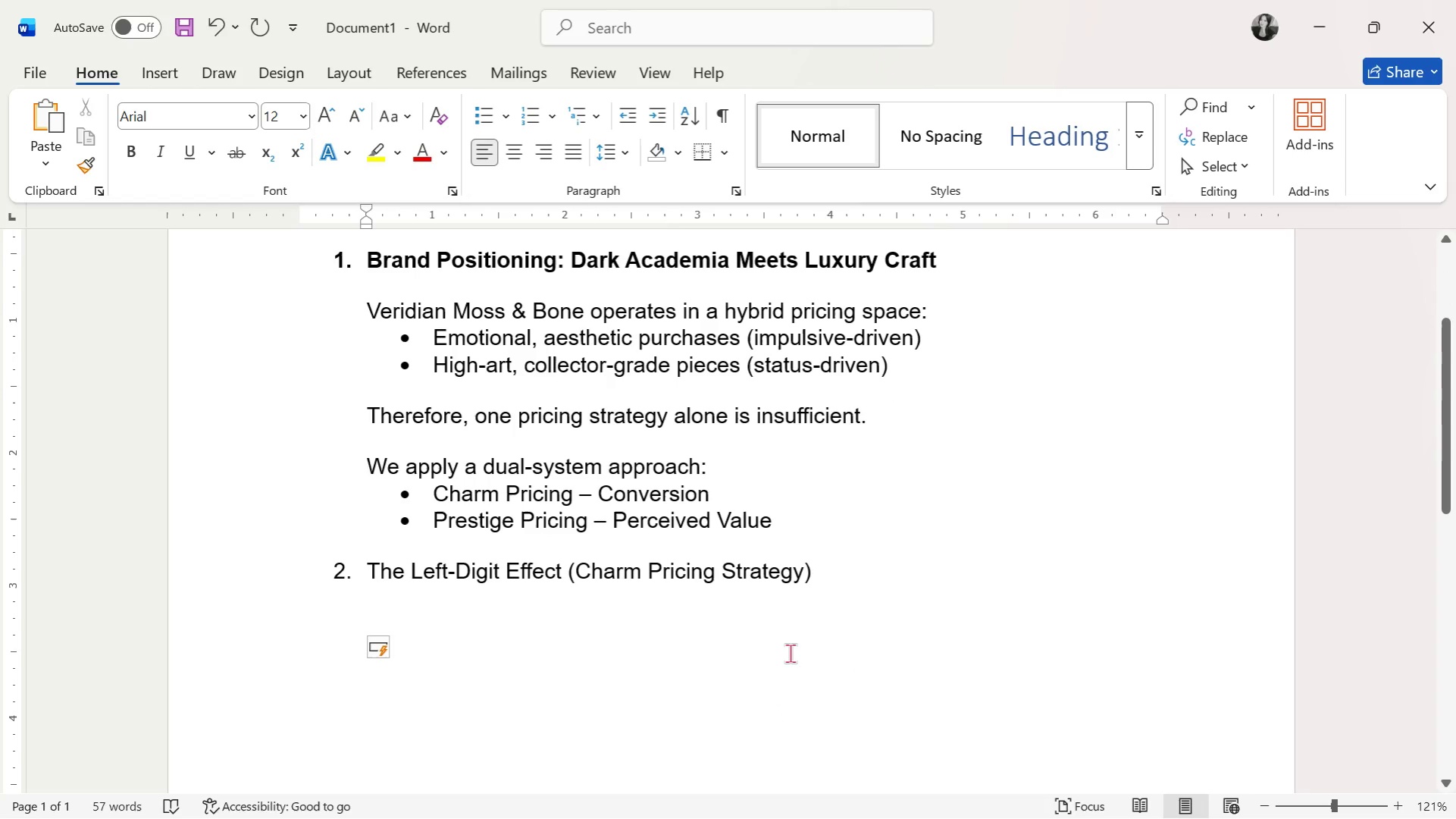 
type(What It Does:)
 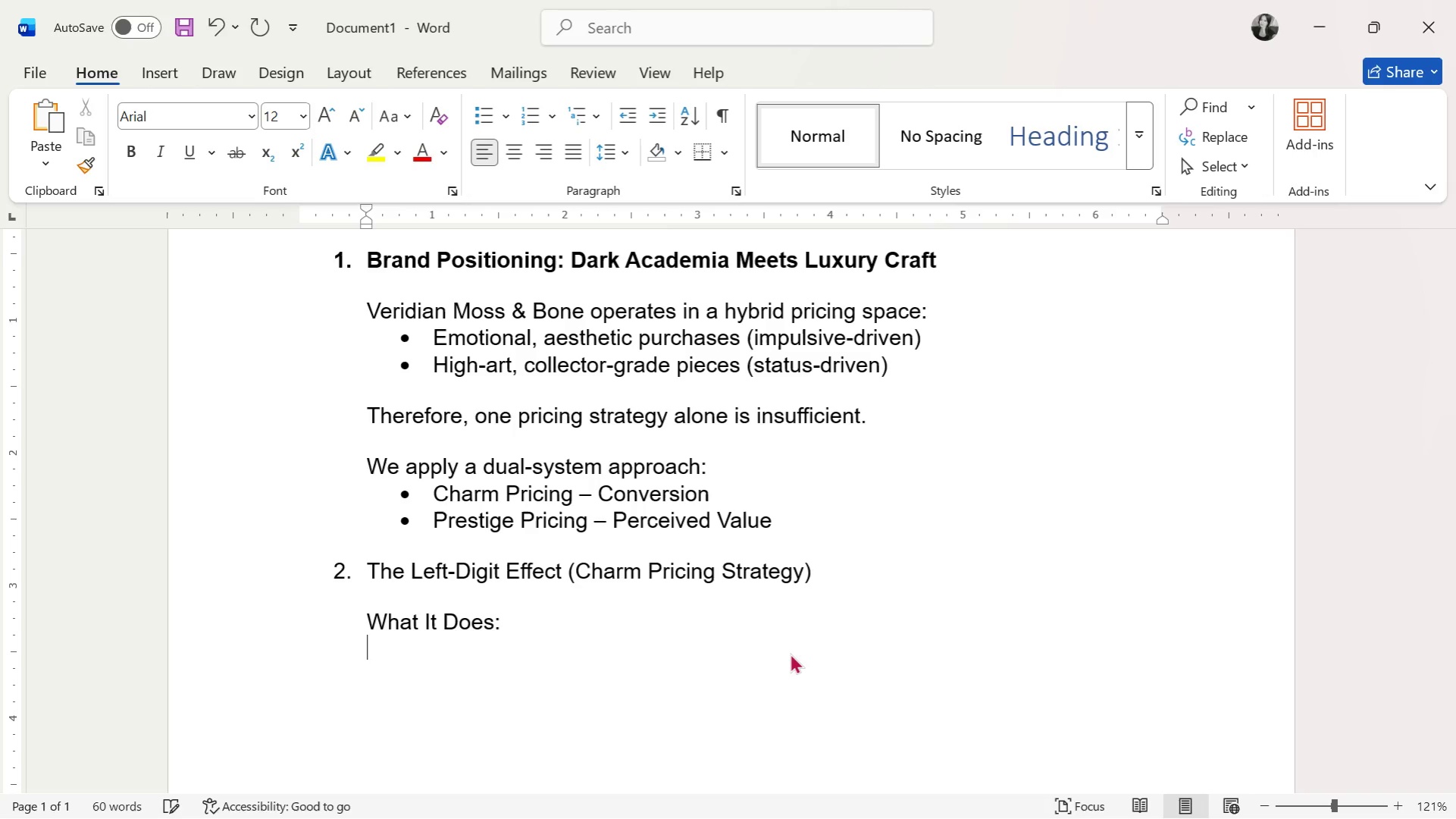 
 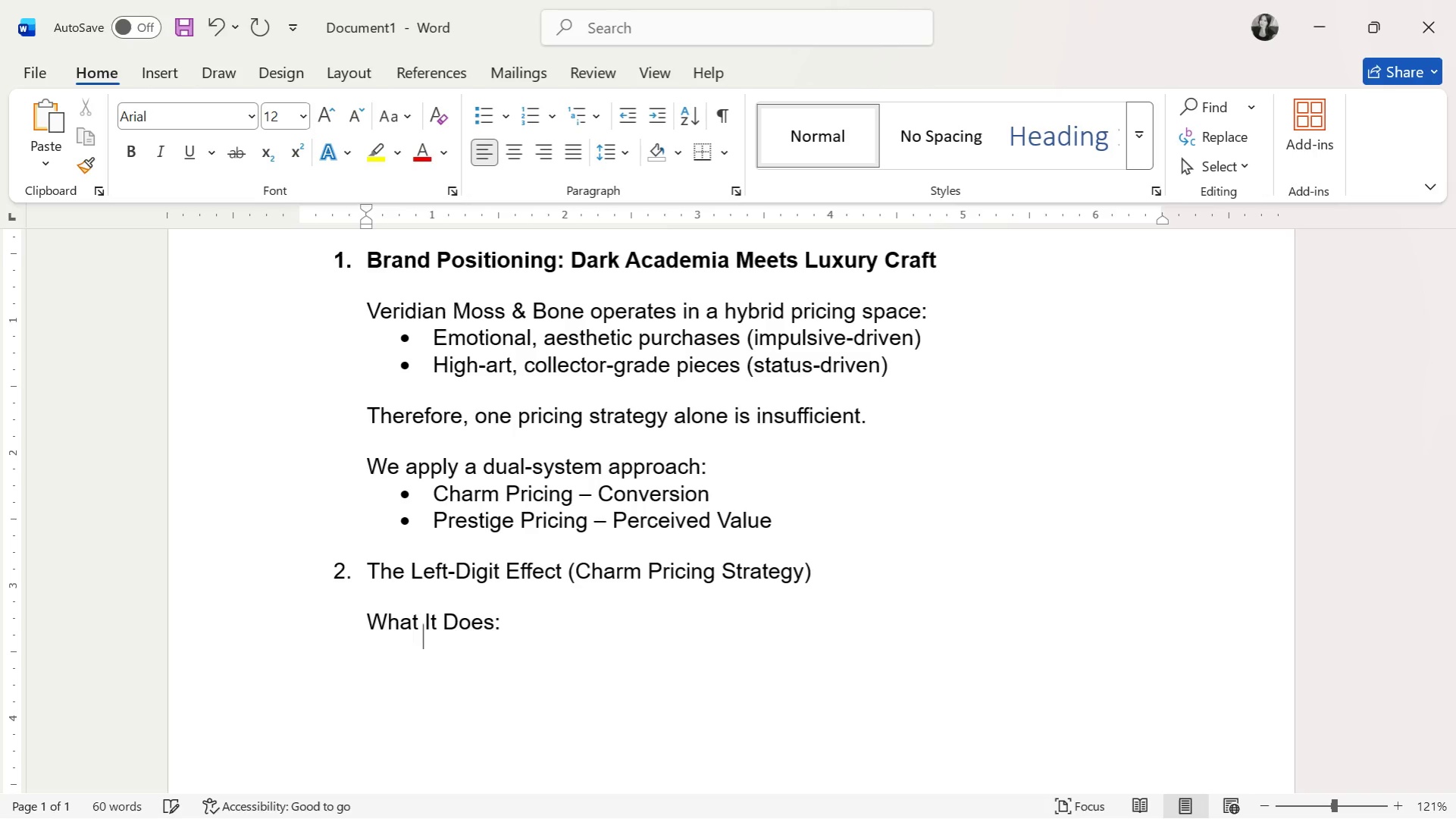 
key(Enter)
 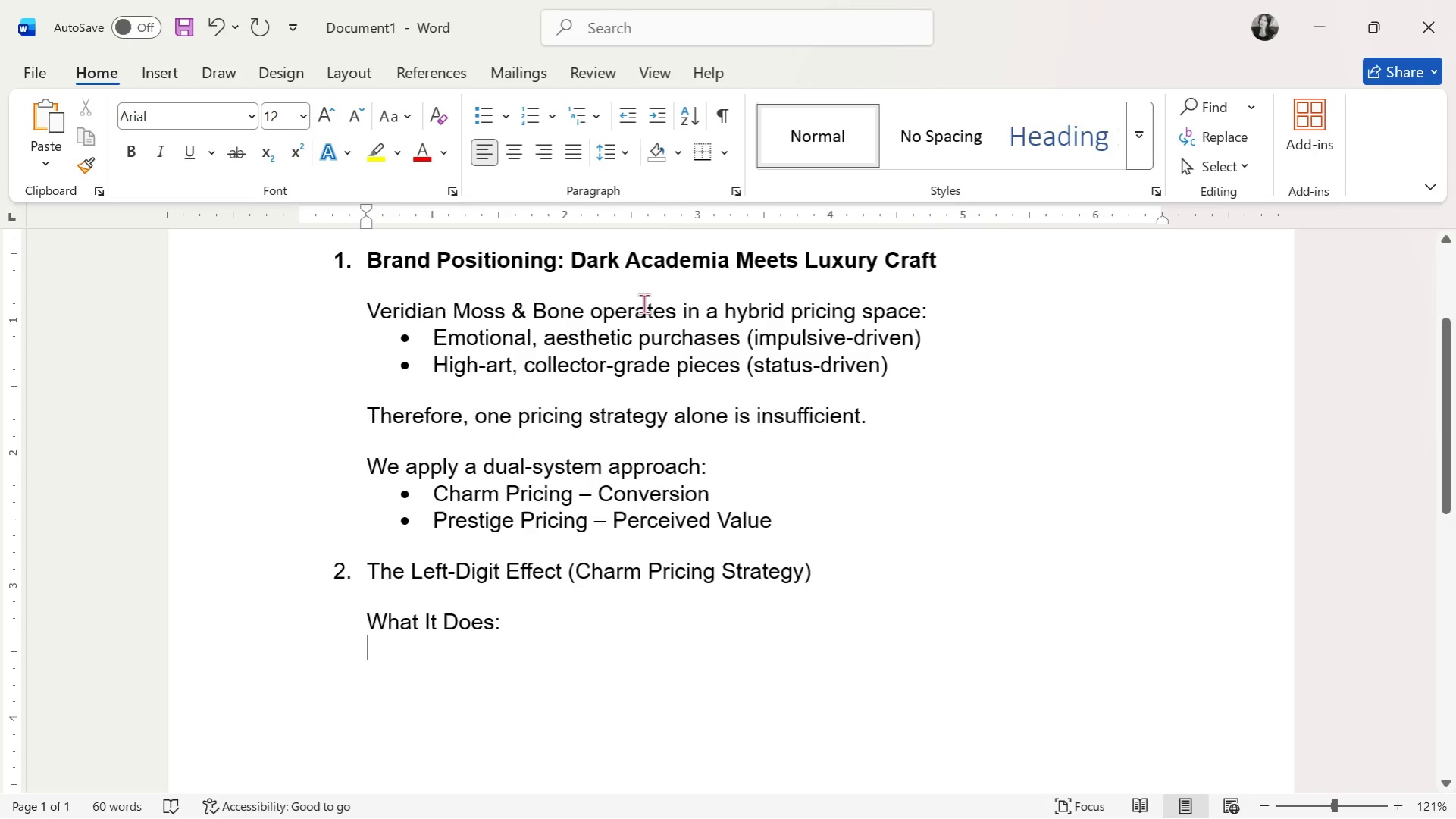 
key(Shift+ShiftRight)
 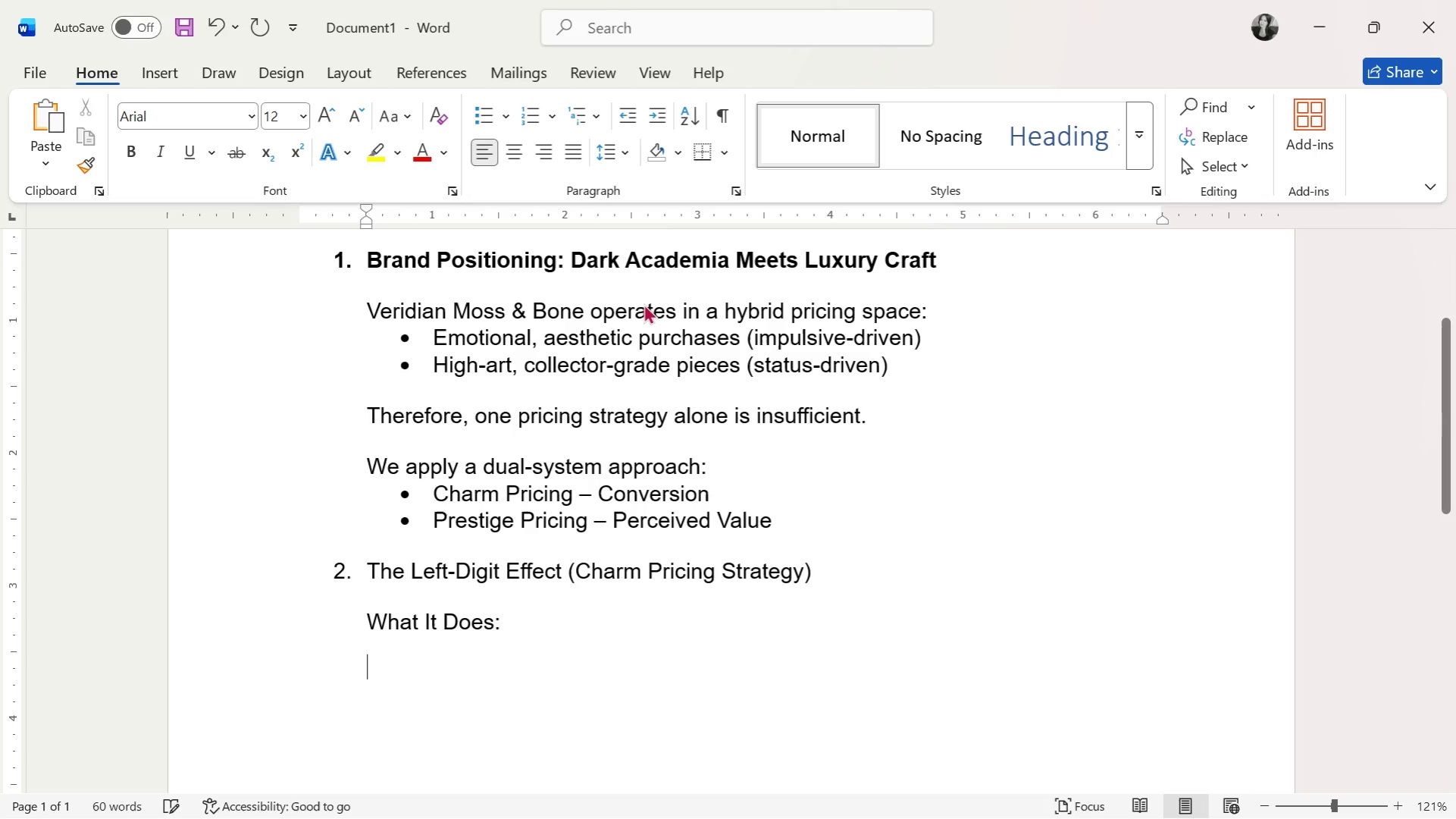 
key(Enter)
 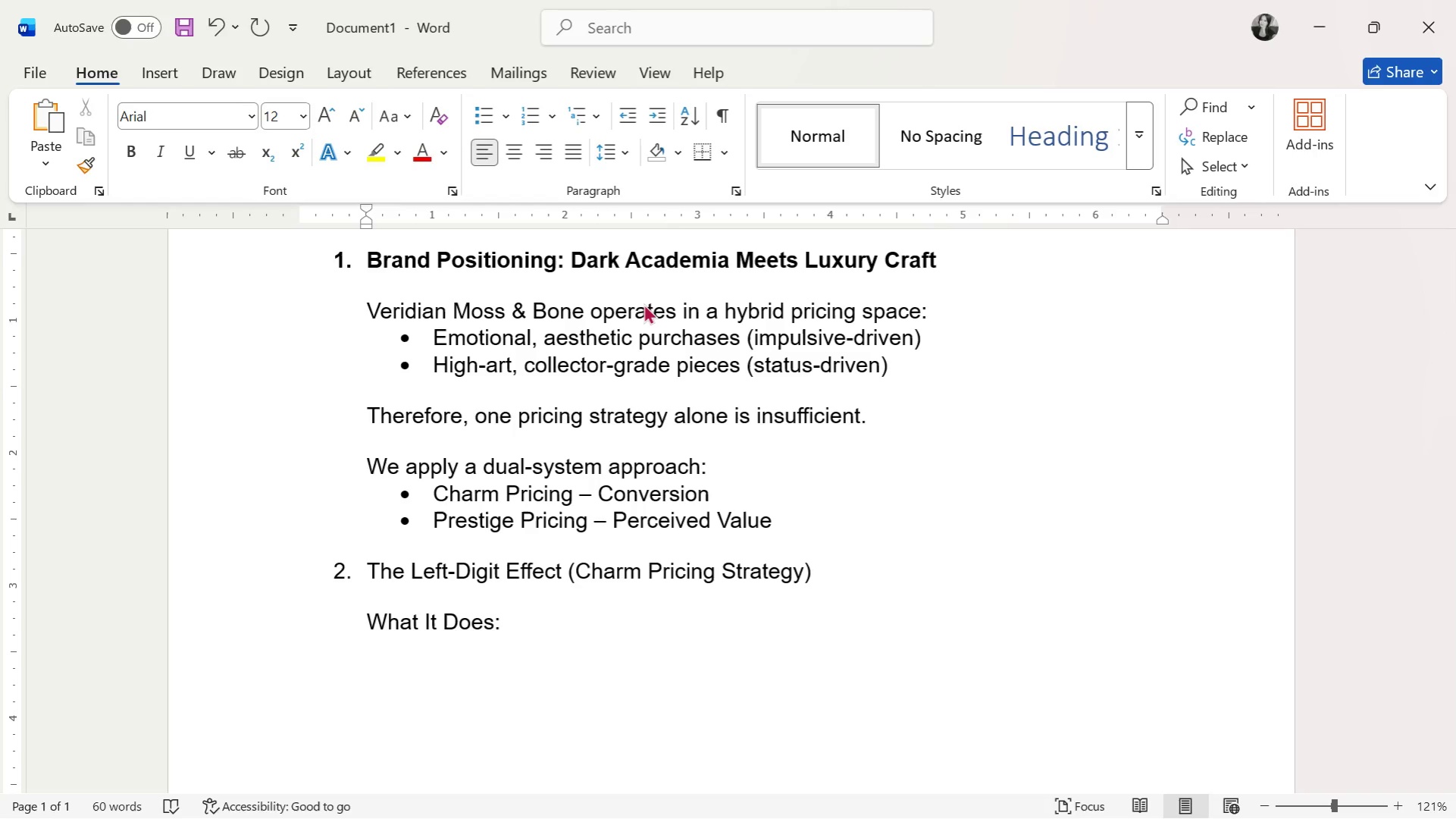 
key(Backspace)
type(Prices like $49.95 vs $50.00)
 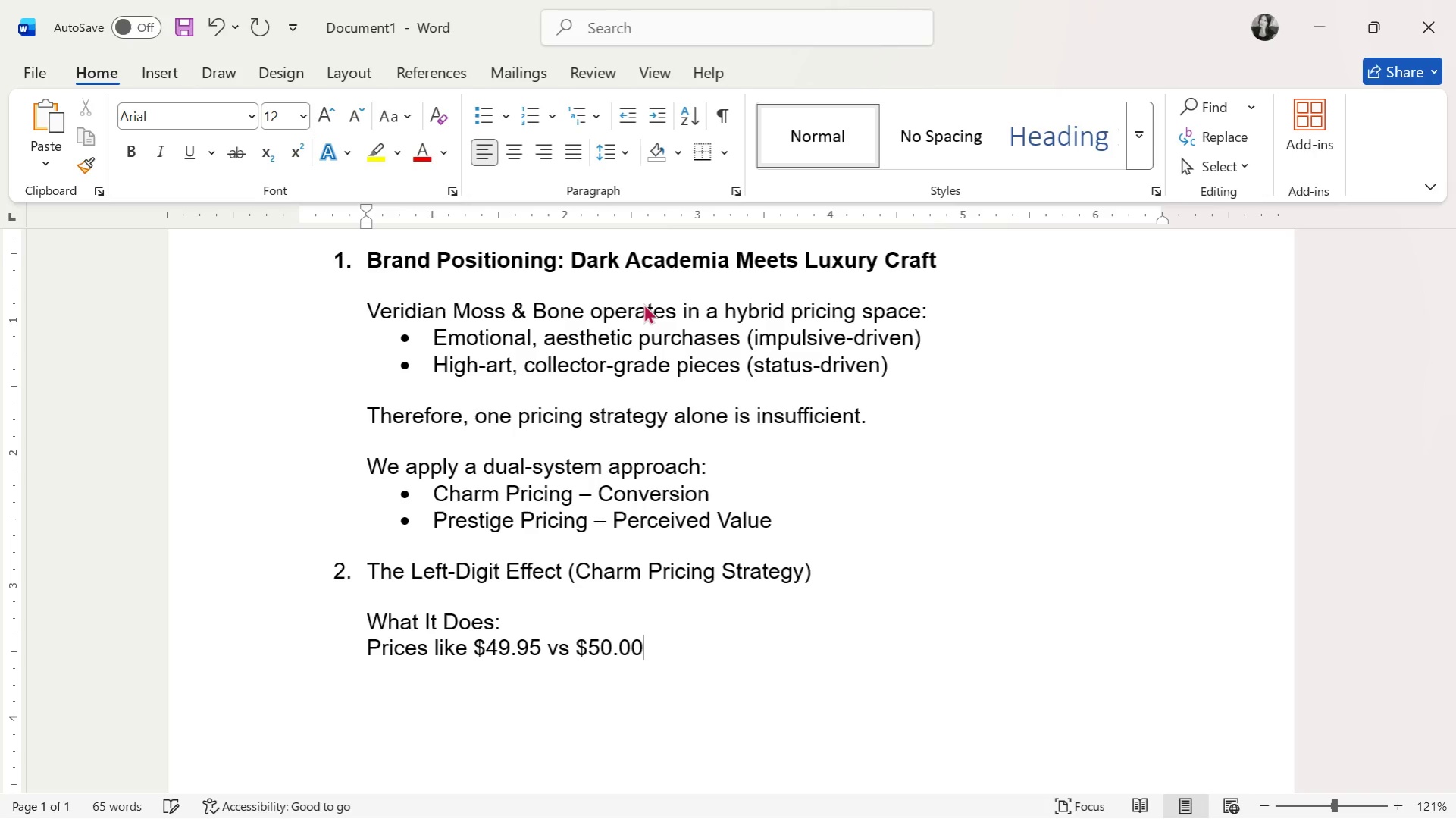 
type( feel significantly cheaper beacuse:)
 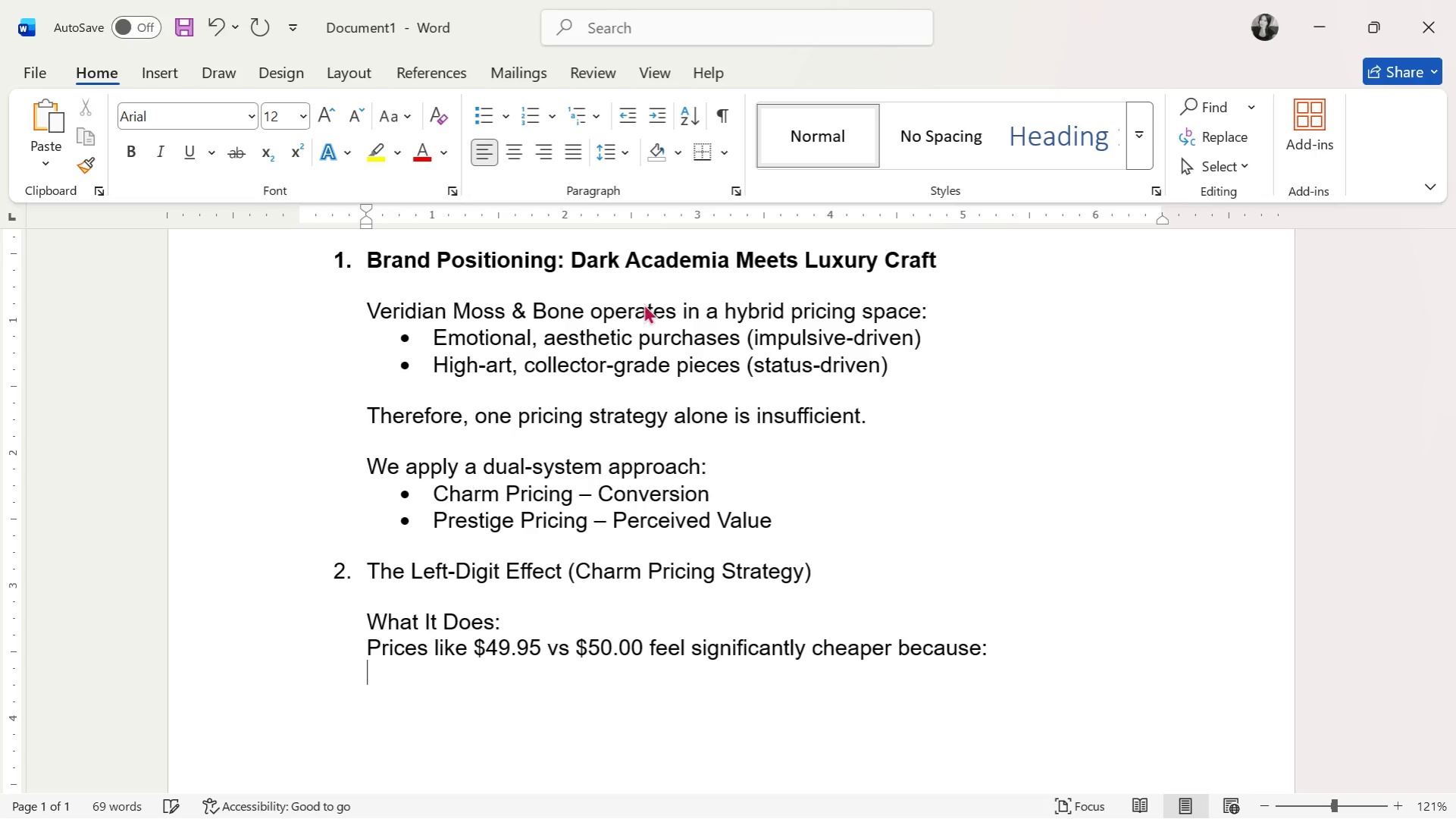 
 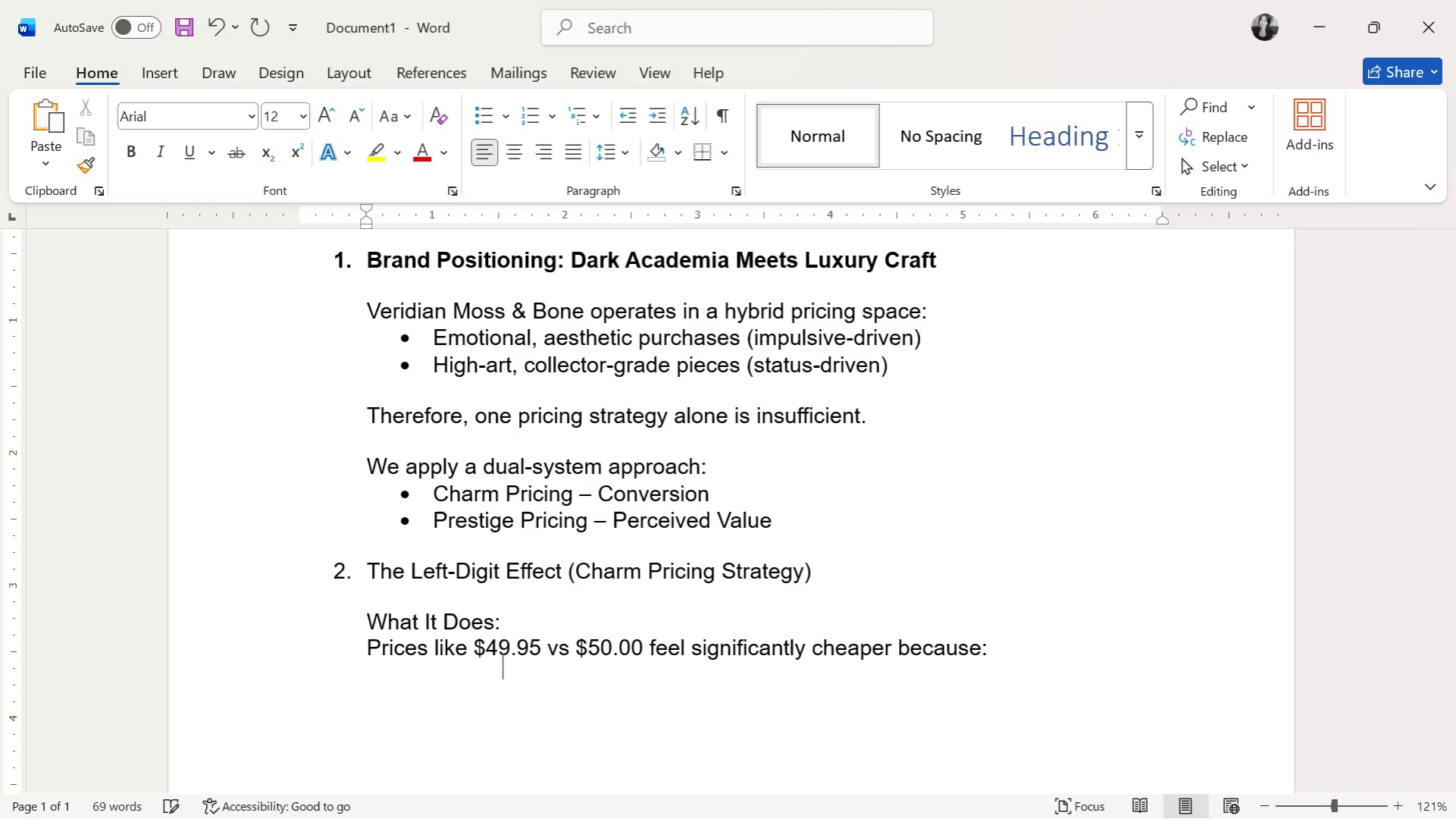 
key(Enter)
 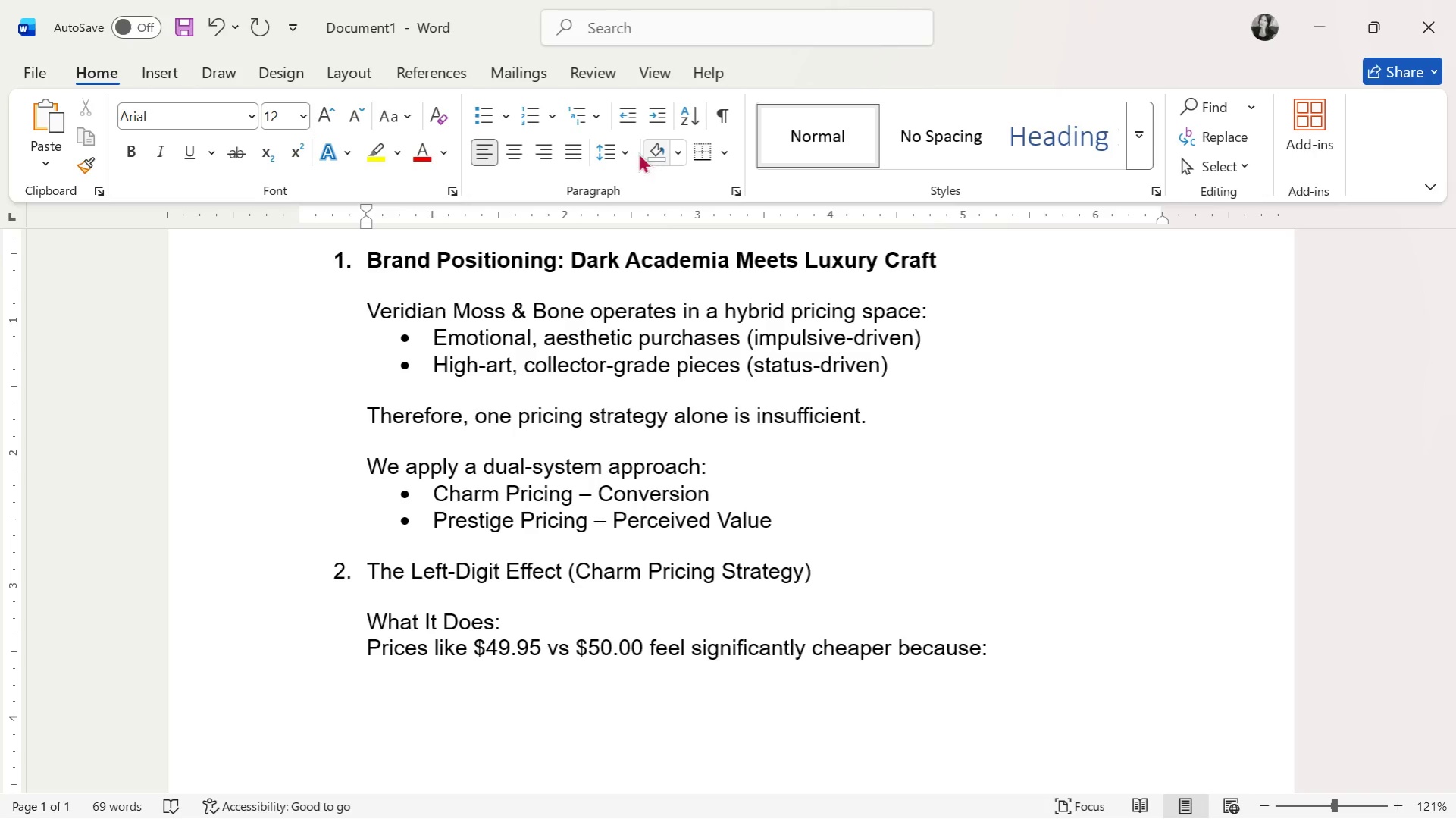 
left_click([487, 115])
 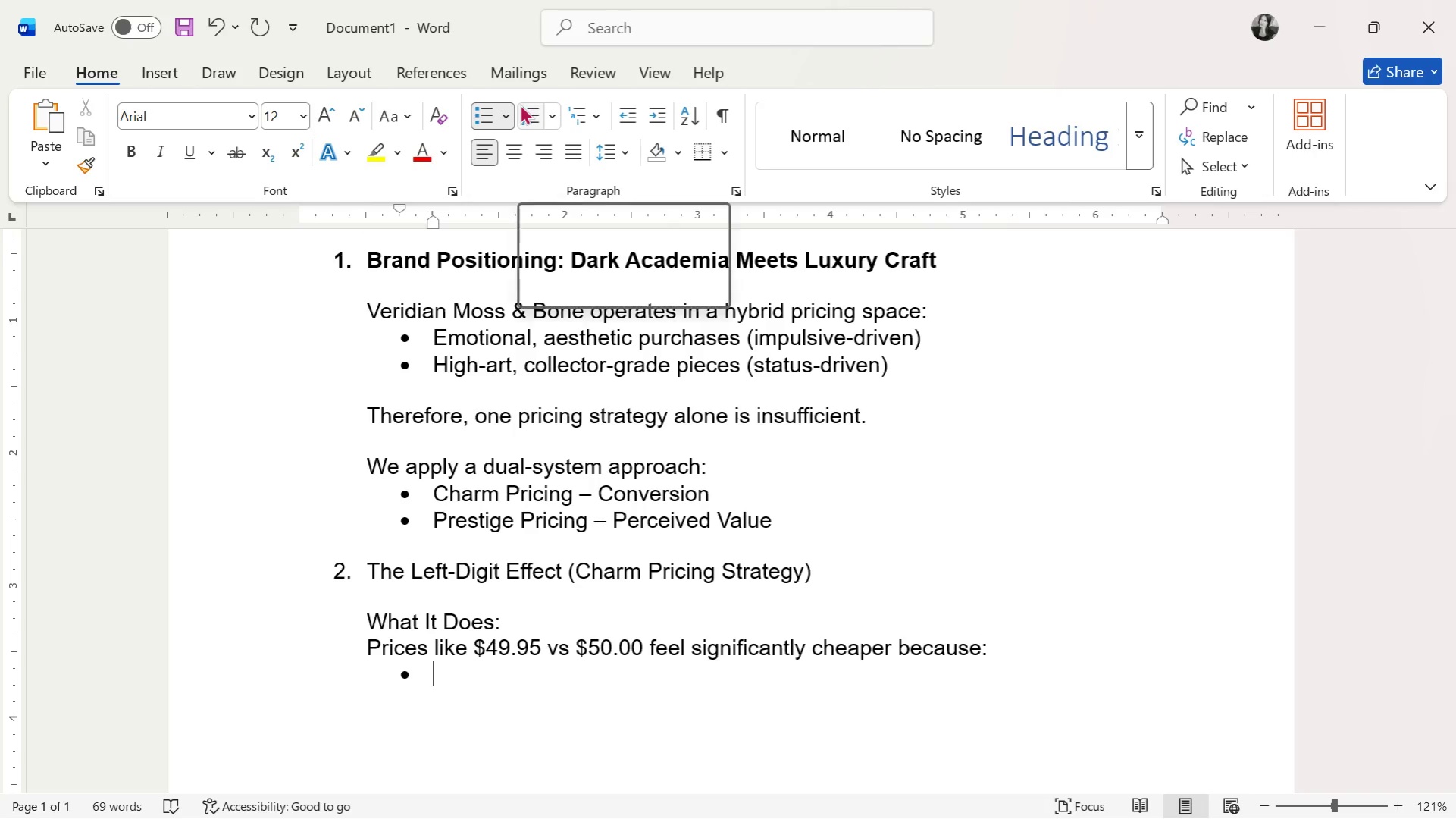 
type(Buyers focus on the lef-)
key(Backspace)
type([Delete]t-most digit )
 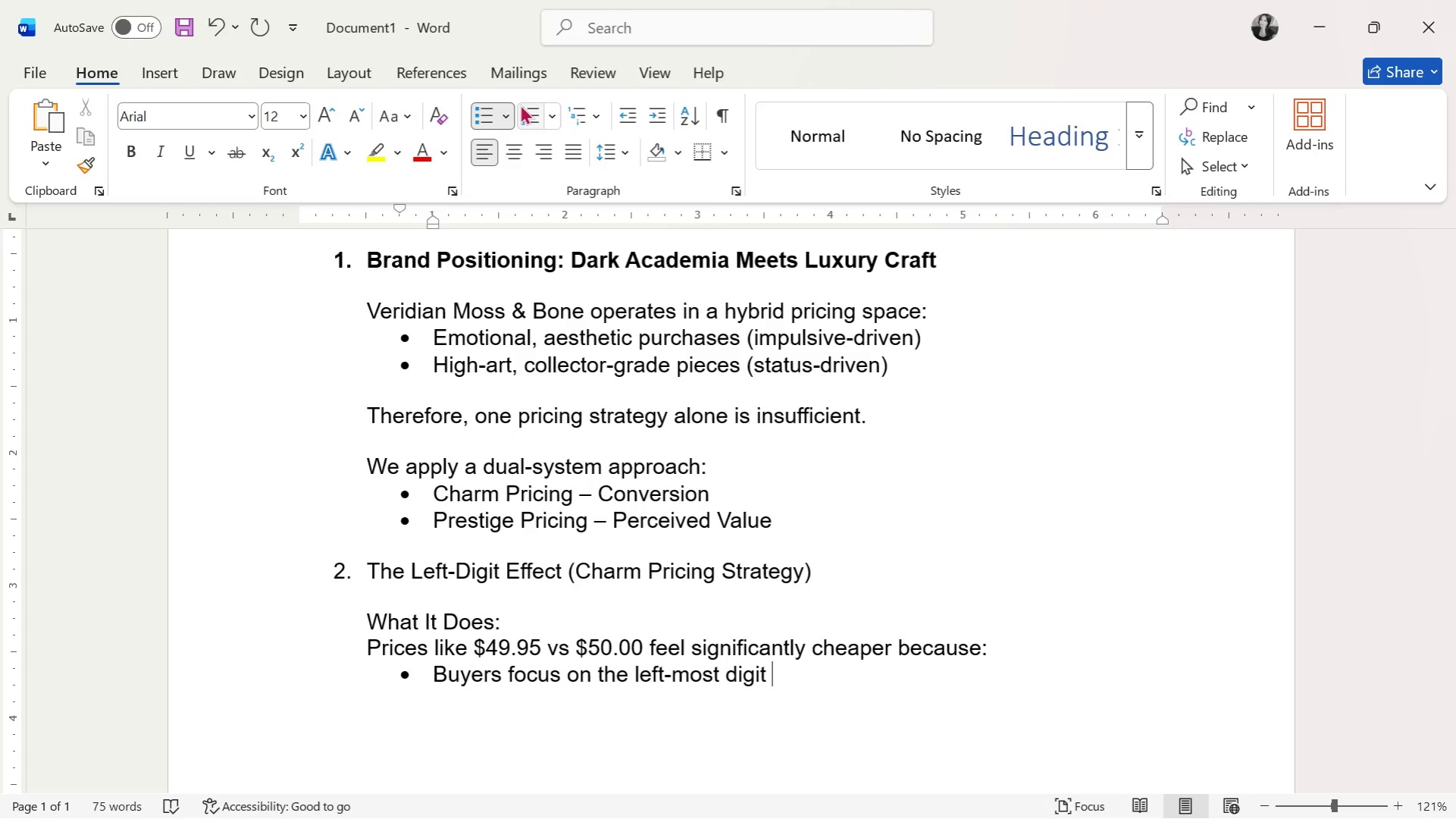 
wait(5.38)
 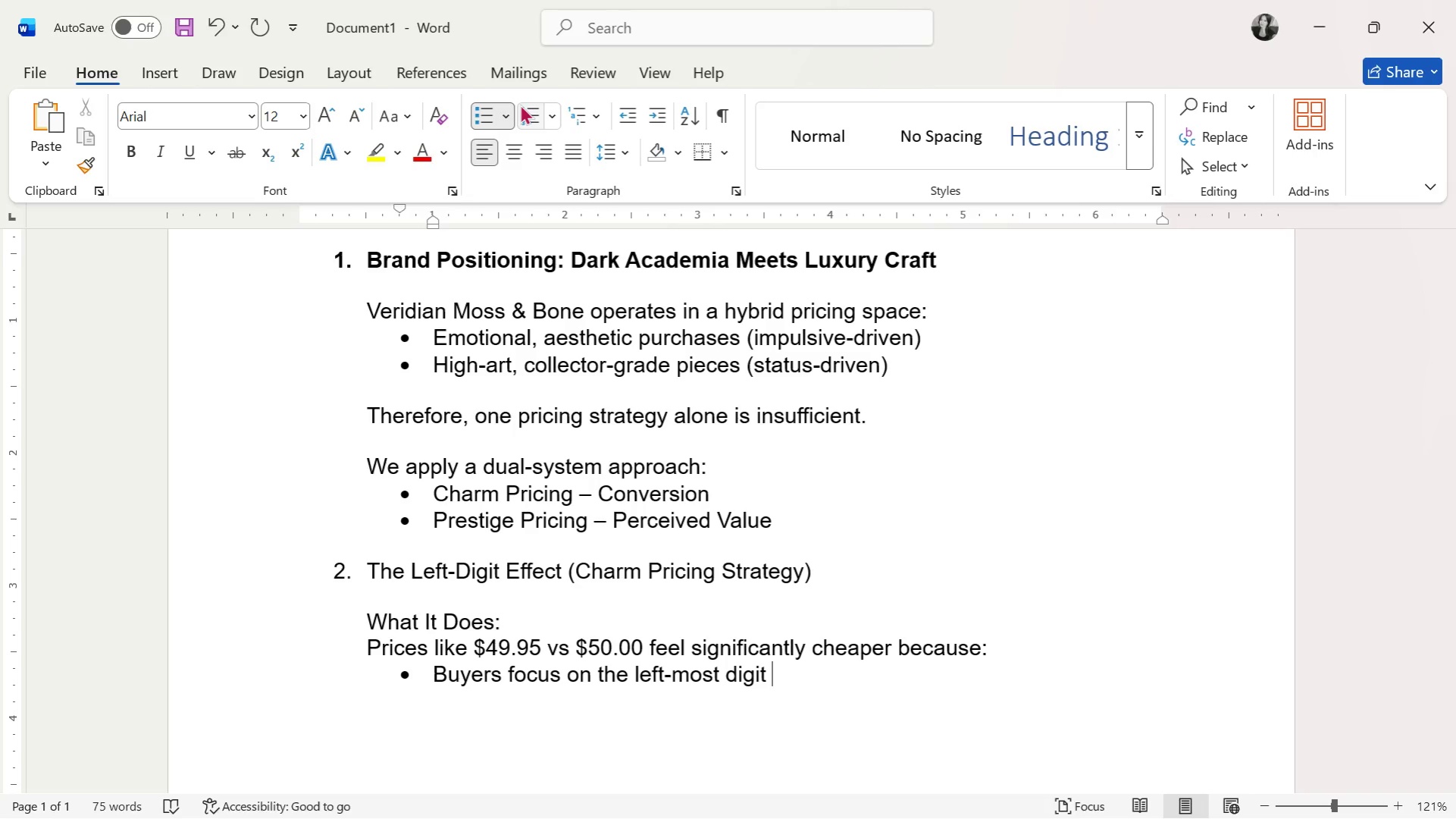 
type((4 vs 5))
 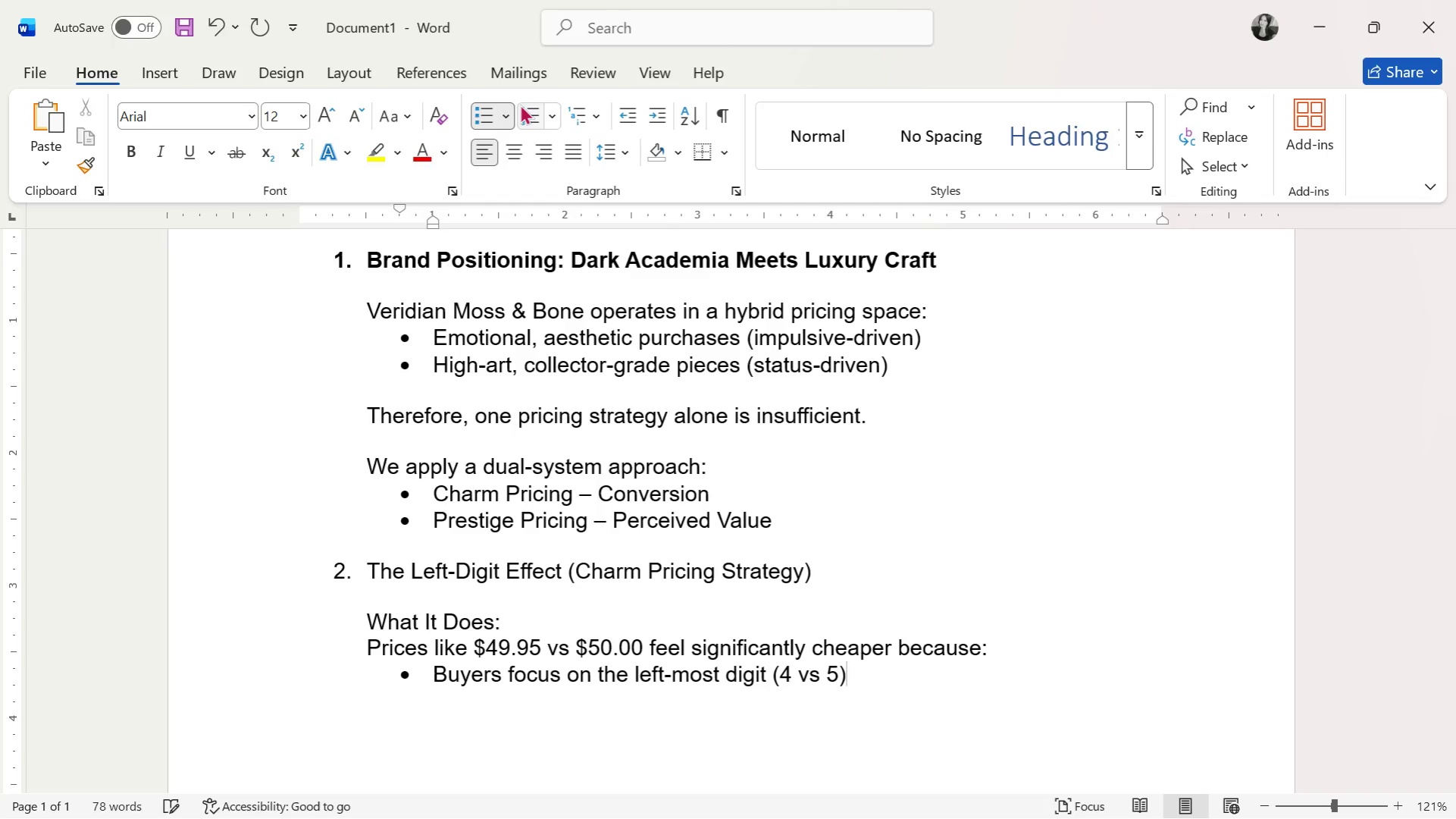 
key(Enter)
 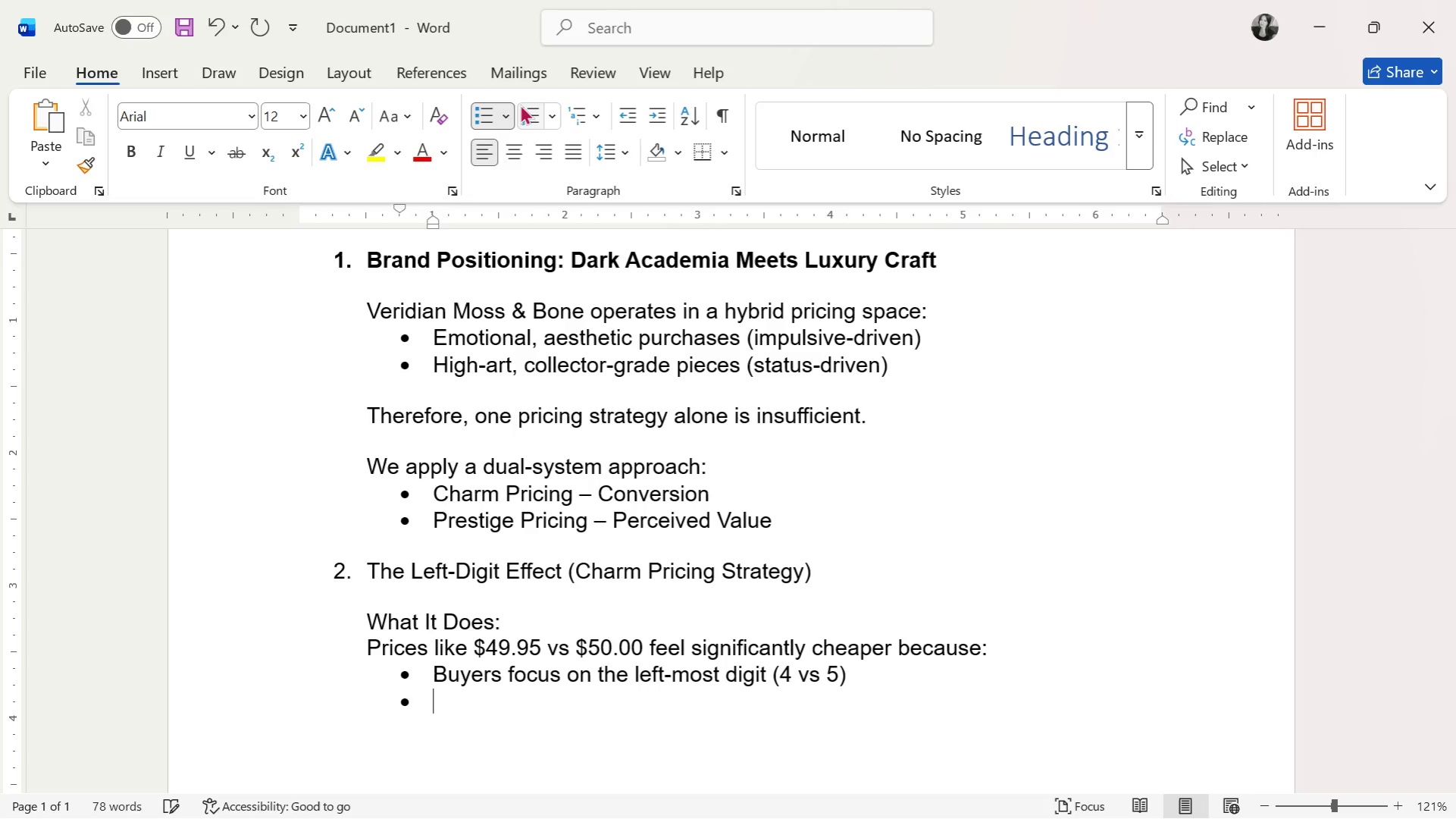 
type(Triggers a subconscious )
 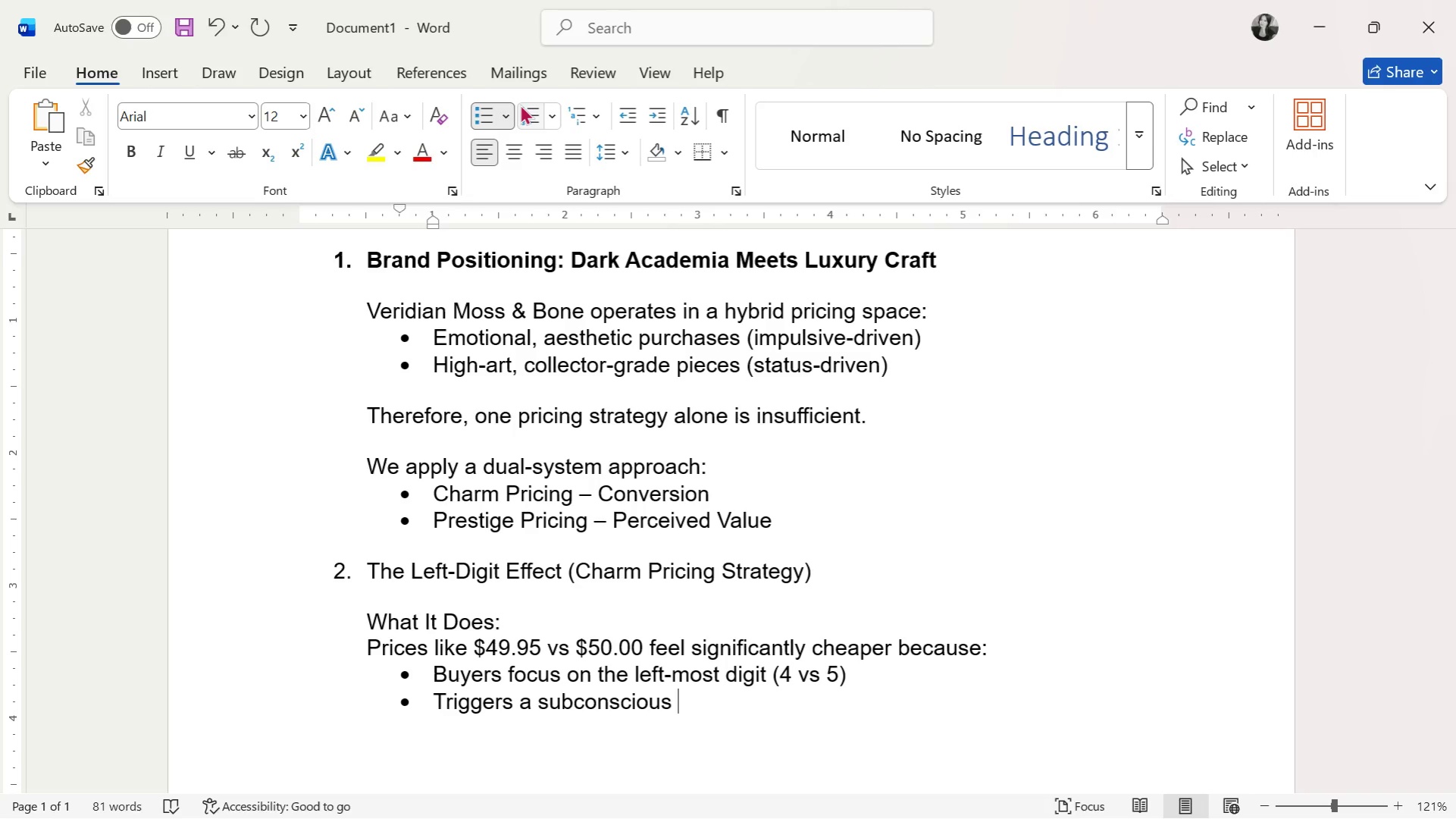 
type("deal" perception)
 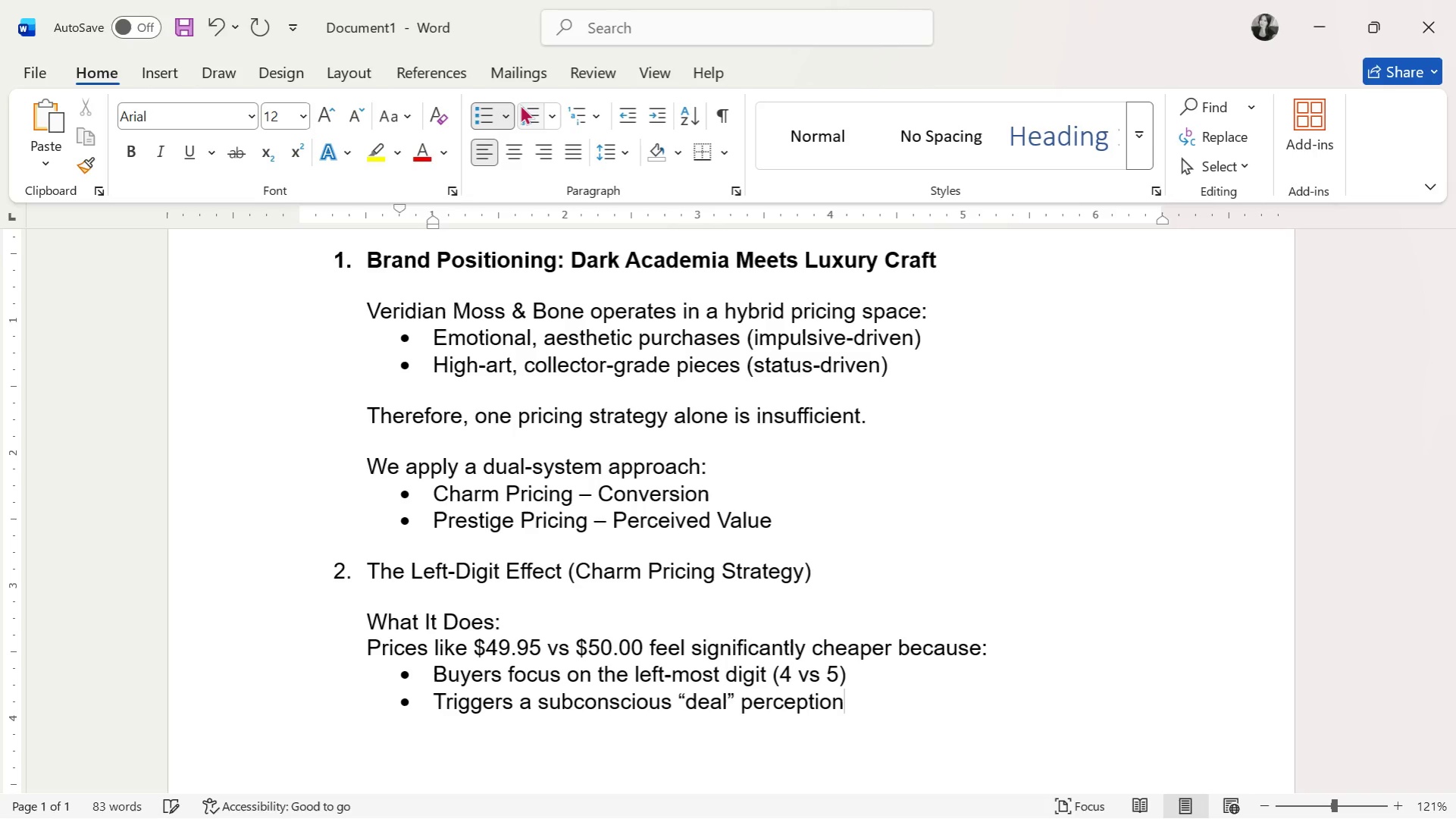 
key(Enter)
 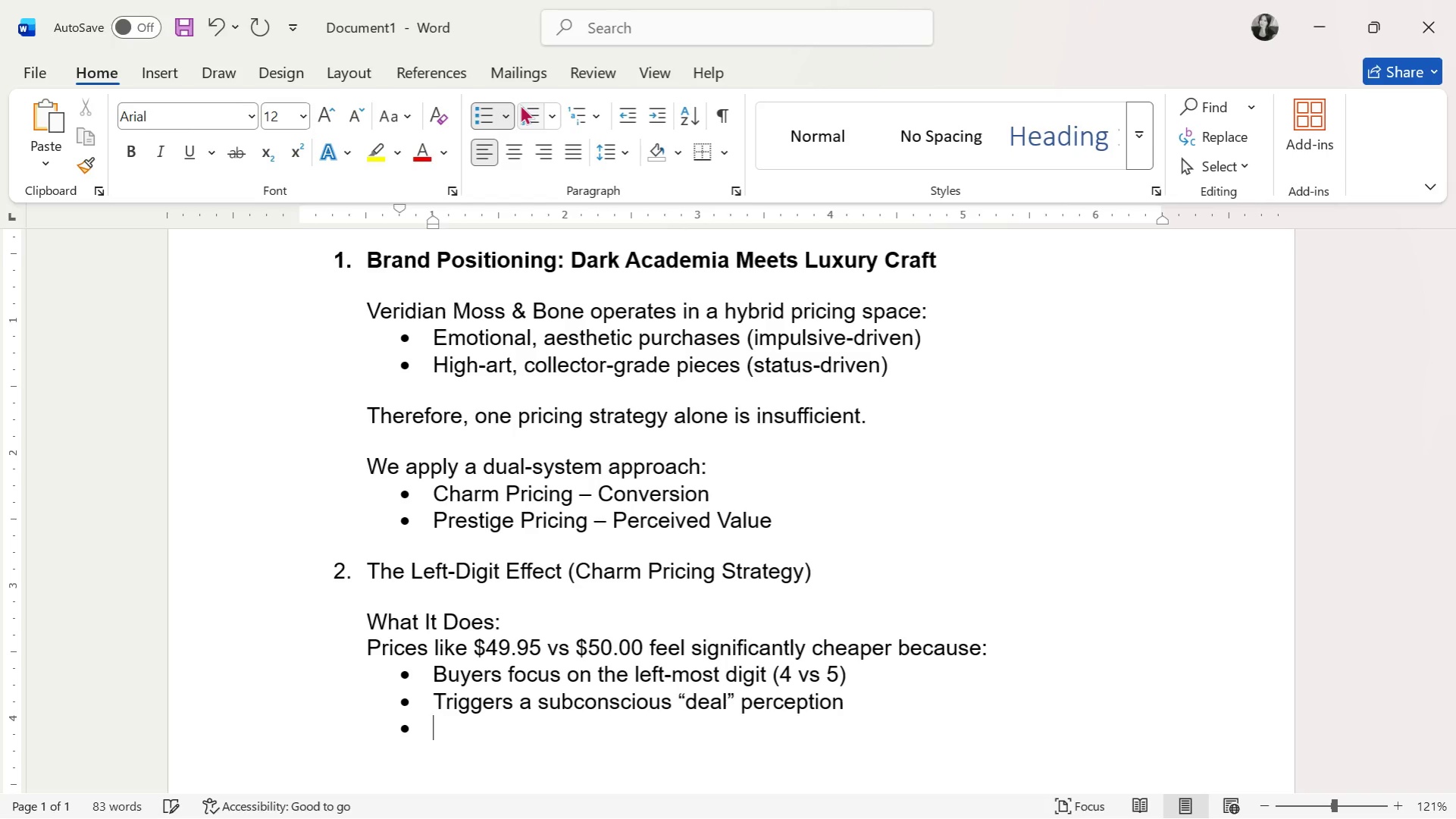 
key(Enter)
 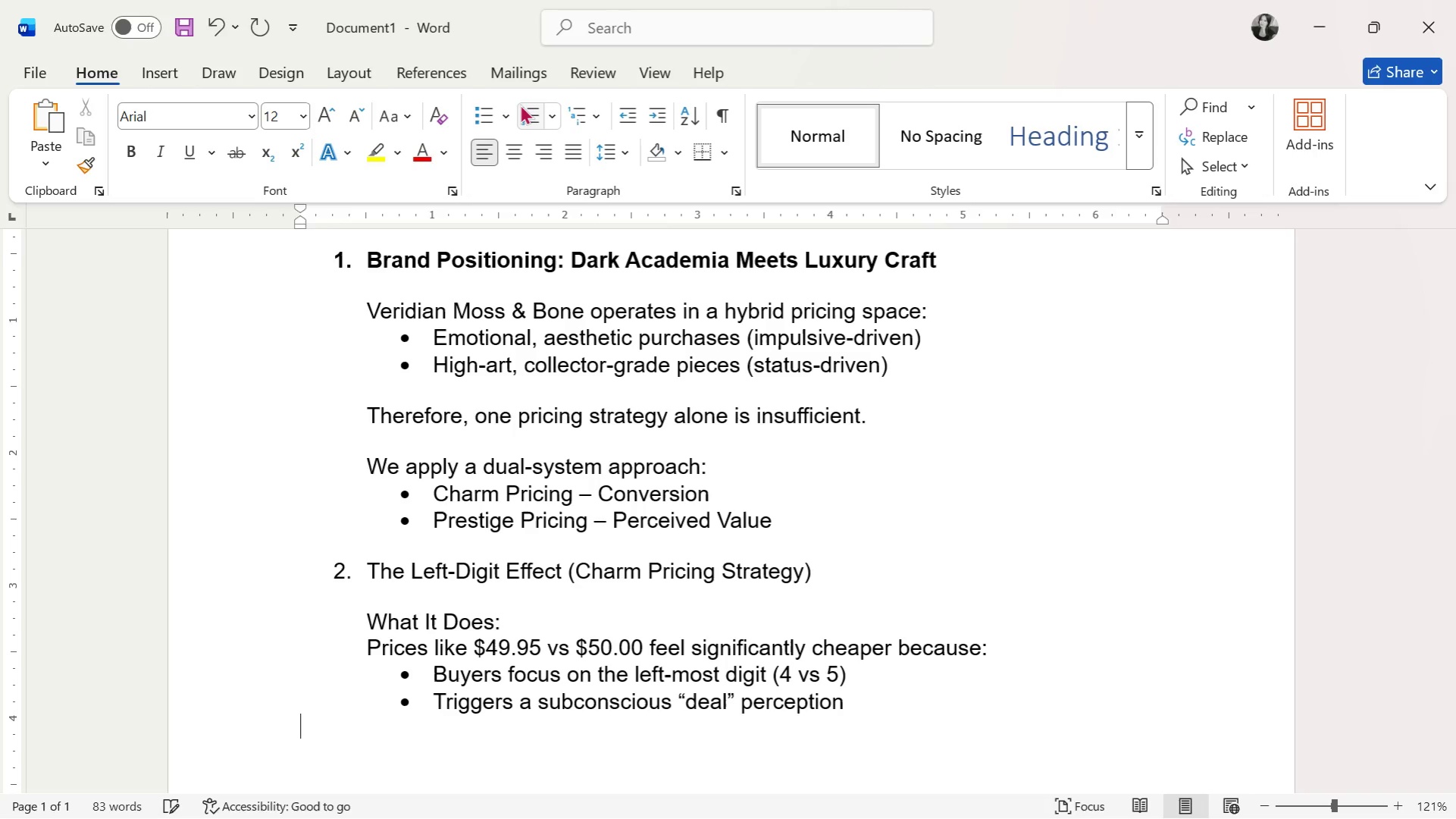 
key(Enter)
 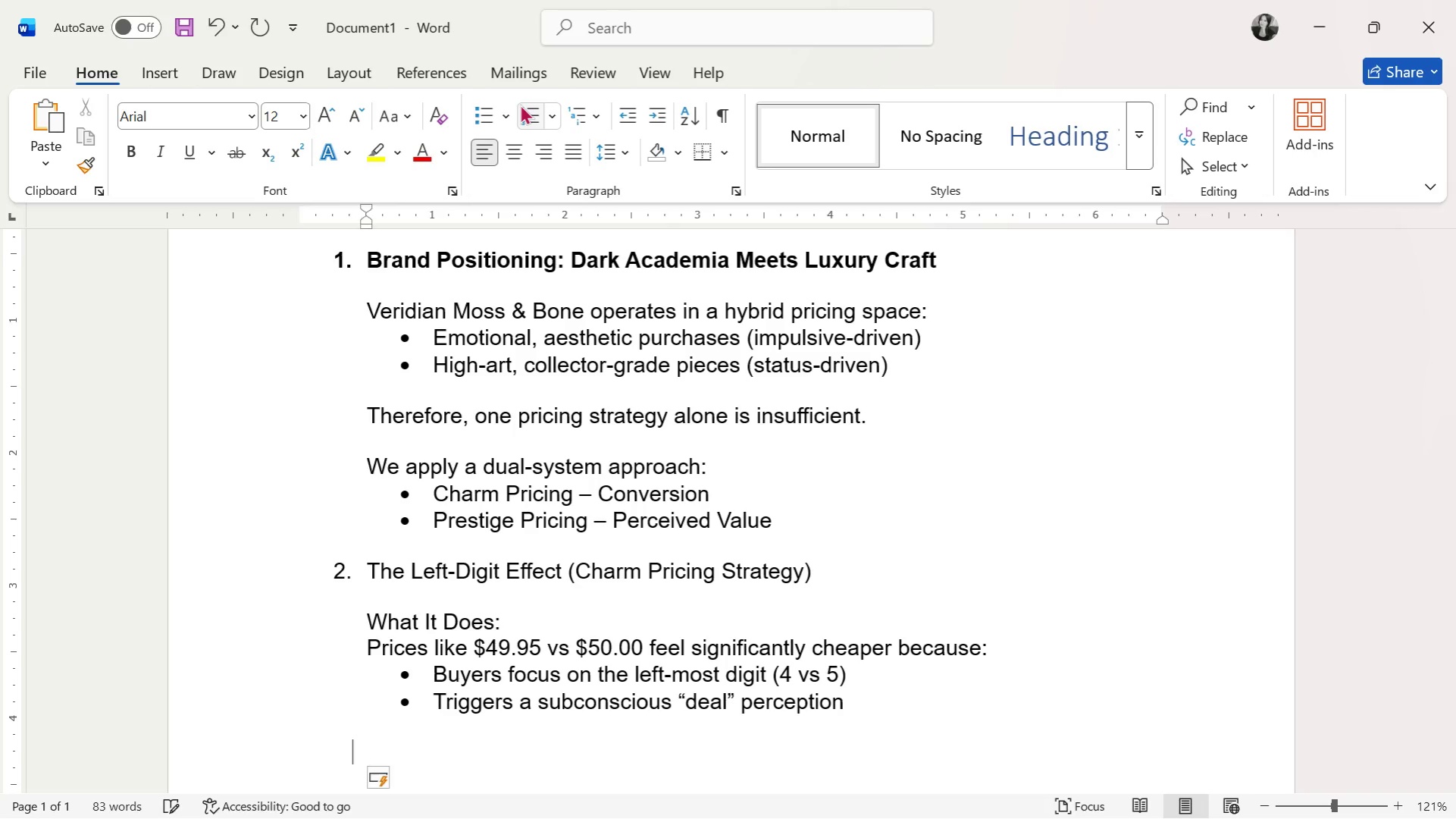 
key(Tab)
 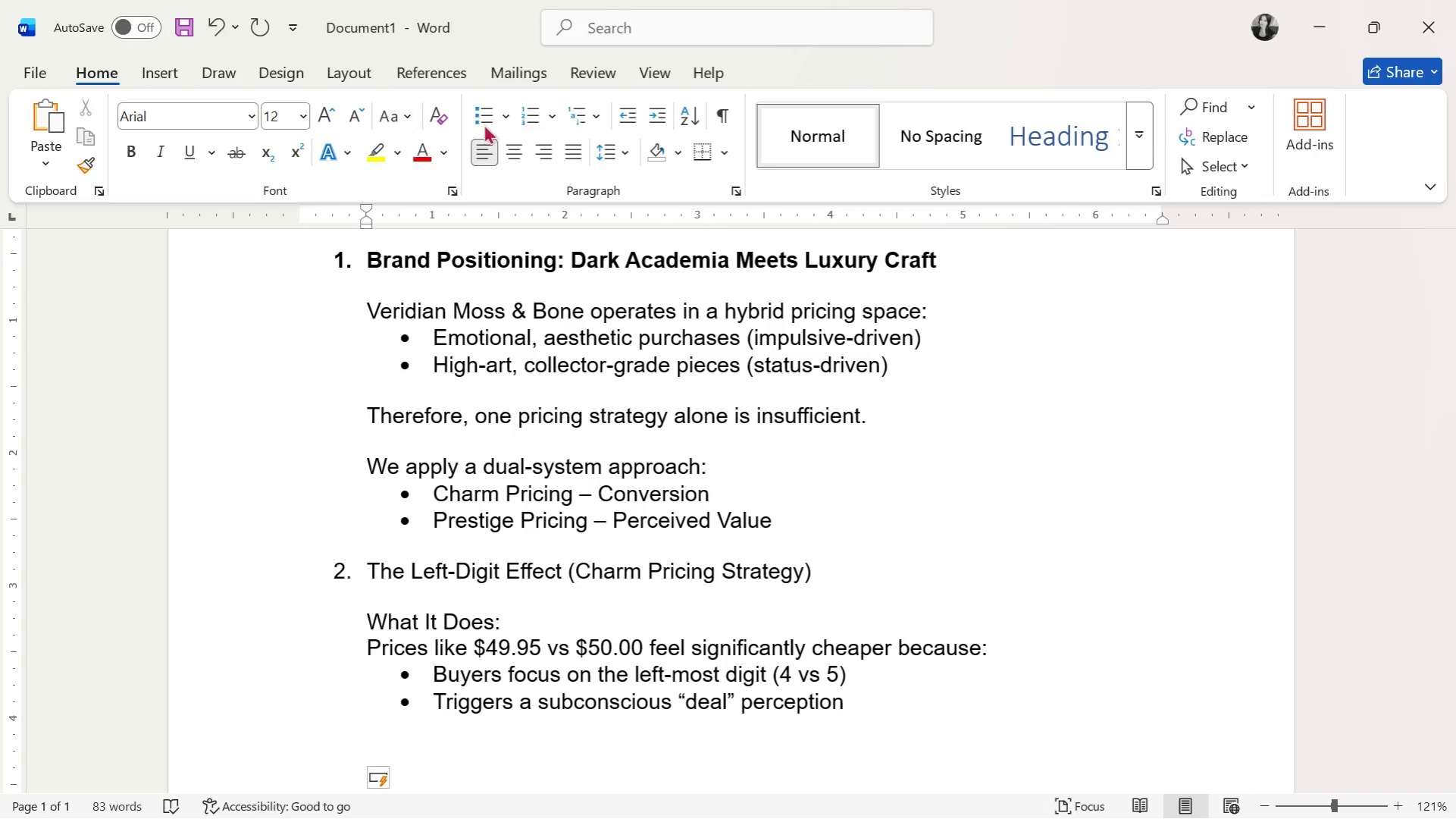 
scroll: coordinate [400, 690], scroll_direction: down, amount: 2.0
 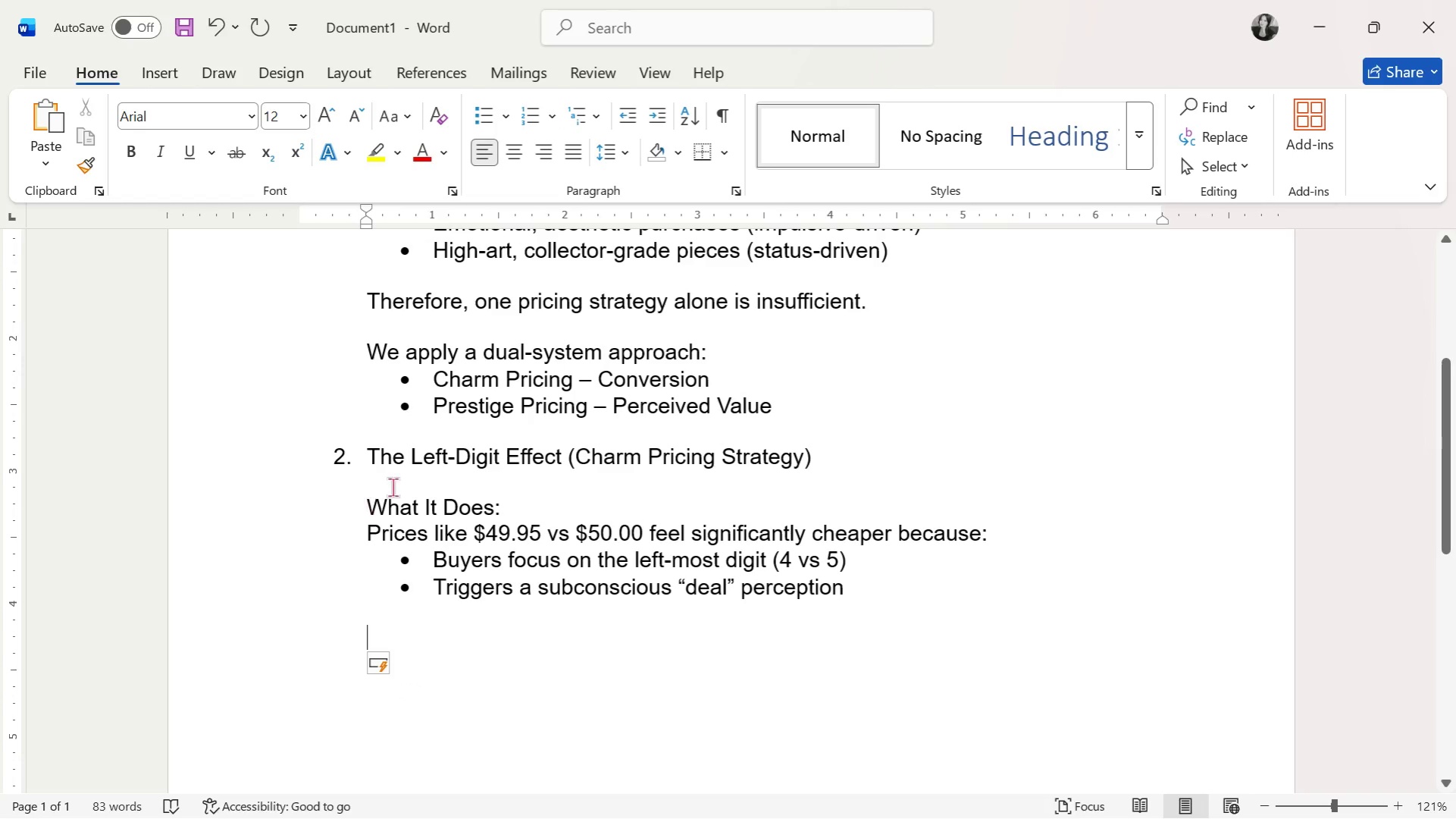 
scroll: coordinate [443, 563], scroll_direction: up, amount: 5.0
 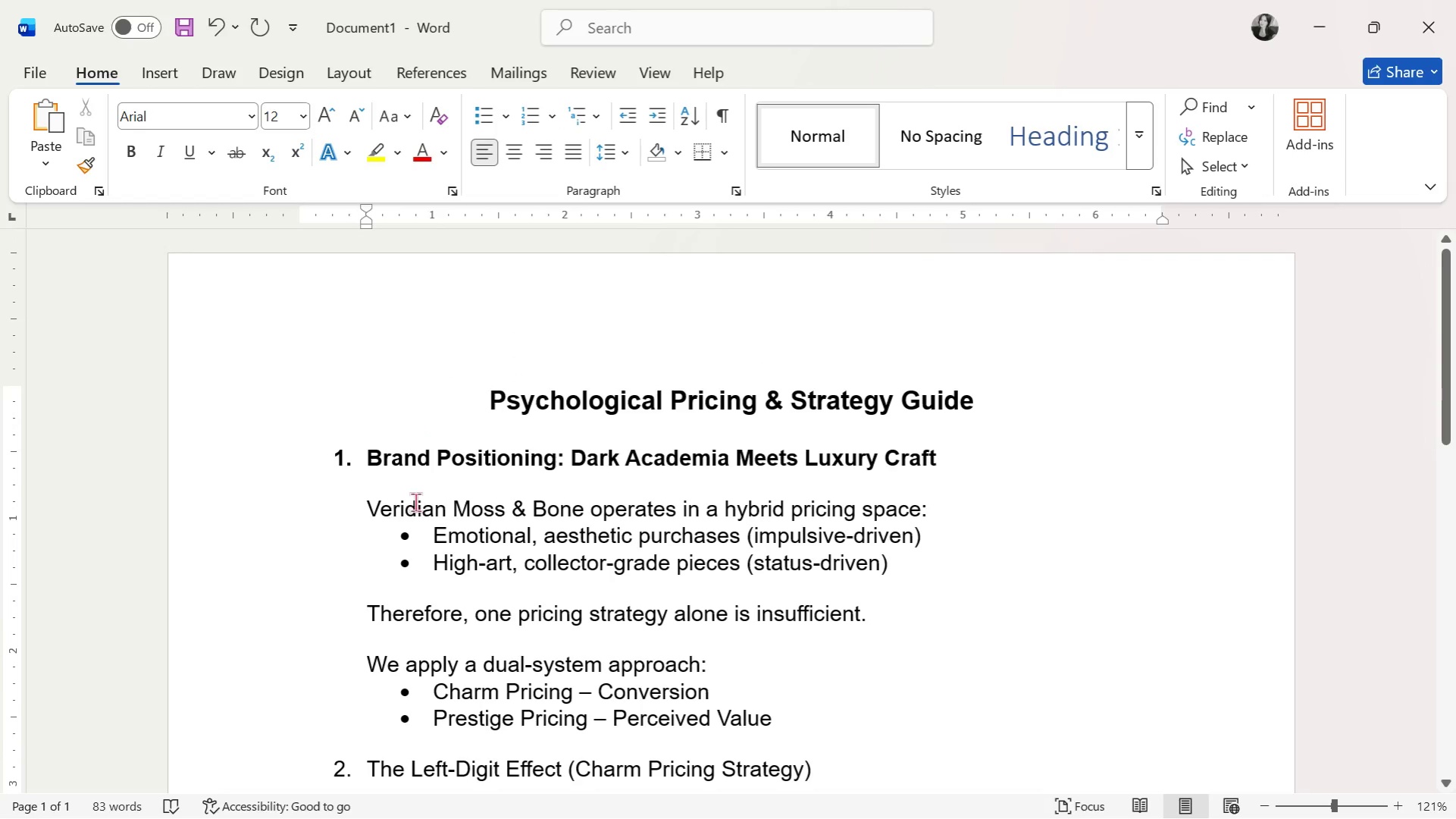 
scroll: coordinate [456, 586], scroll_direction: down, amount: 2.0
 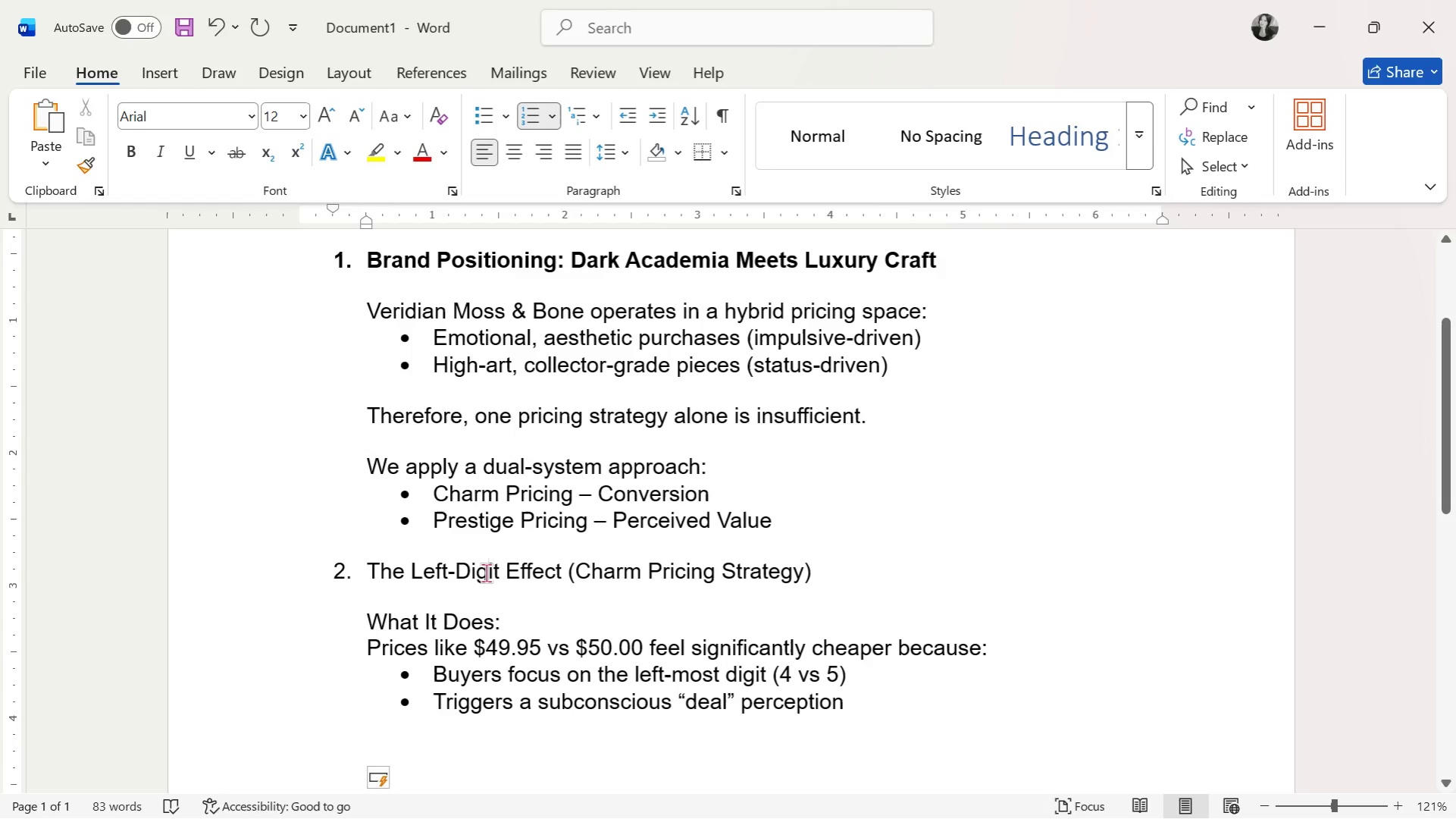 
double_click([486, 573])
 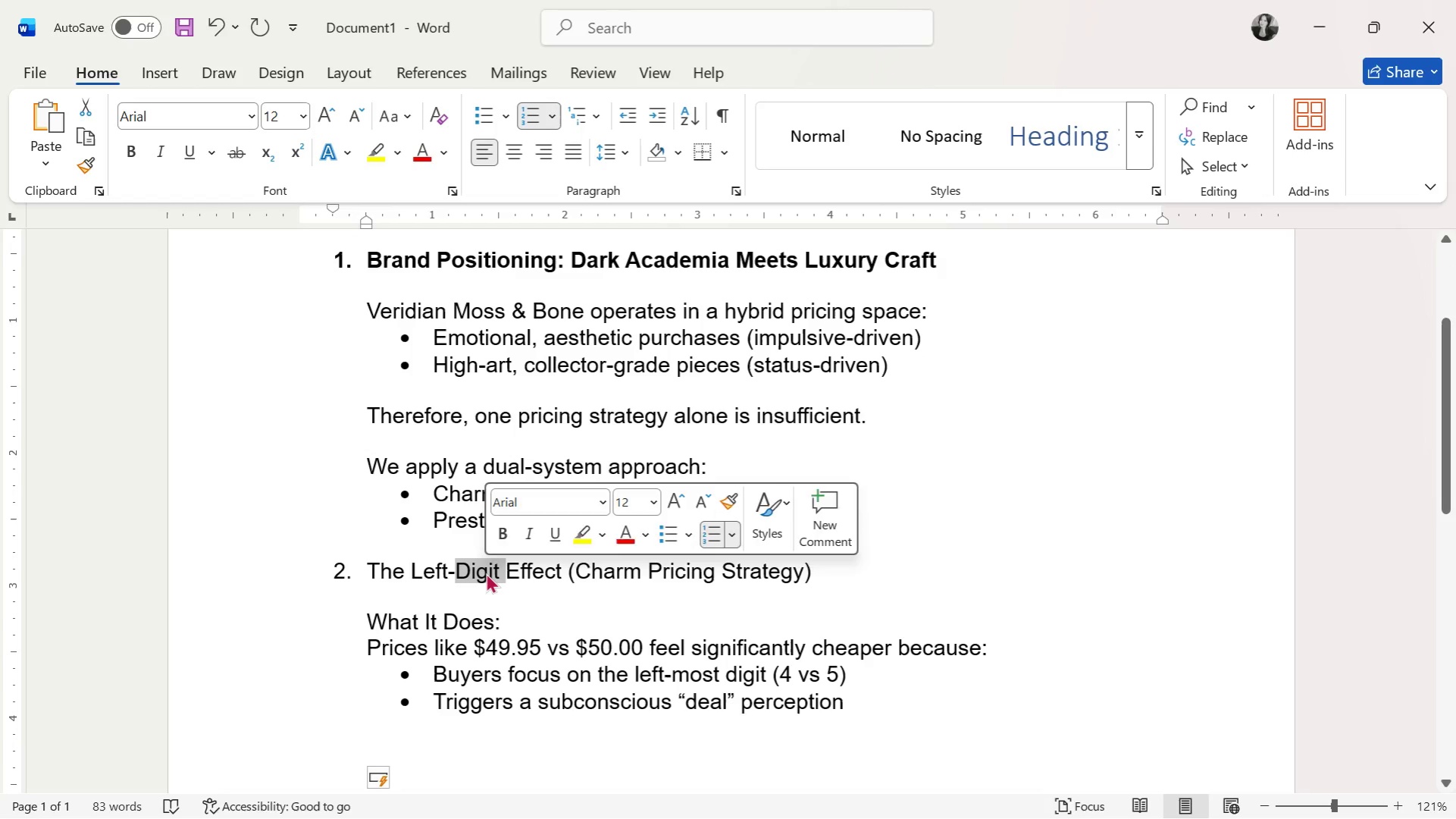 
triple_click([486, 573])
 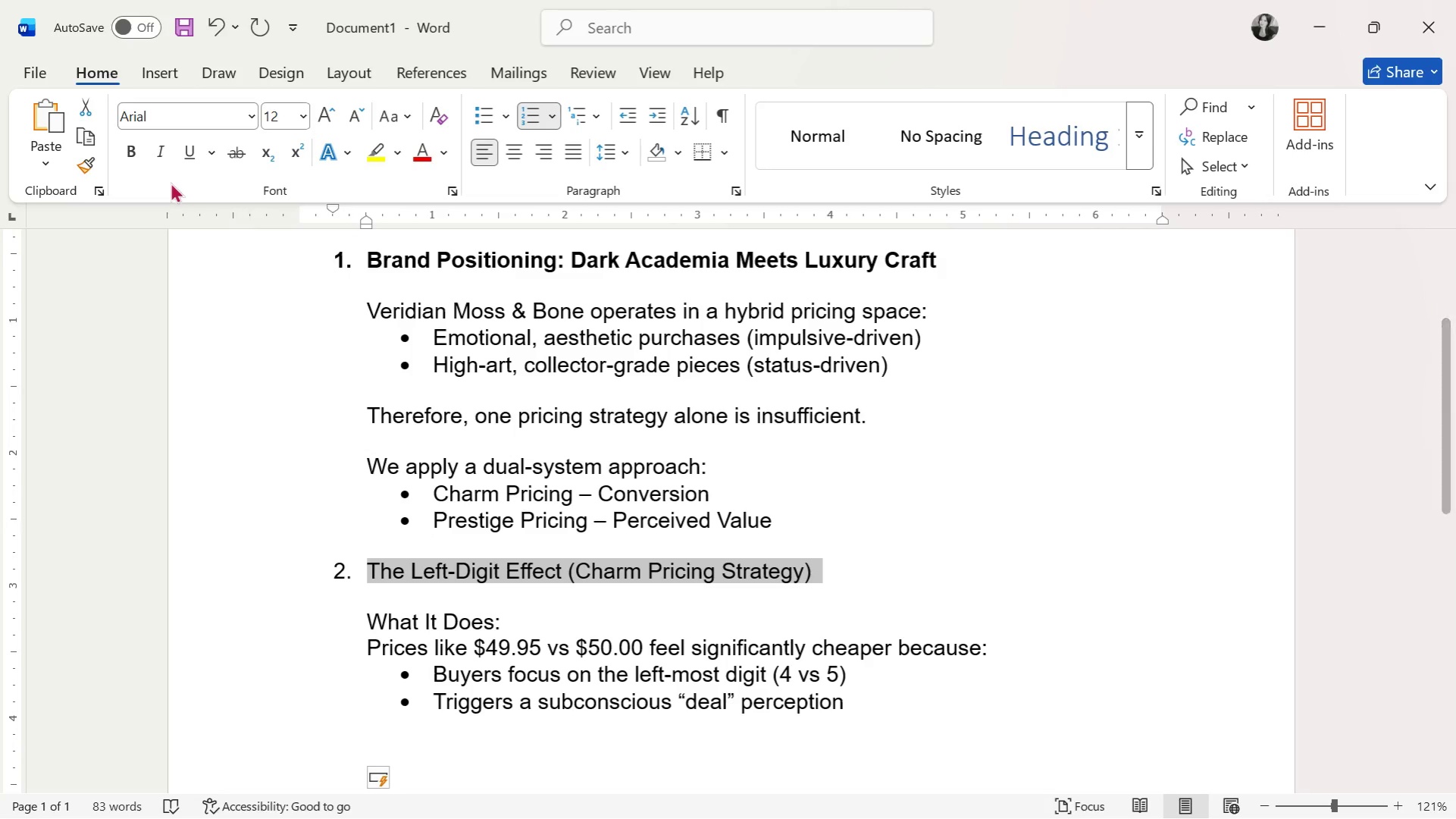 
left_click([133, 155])
 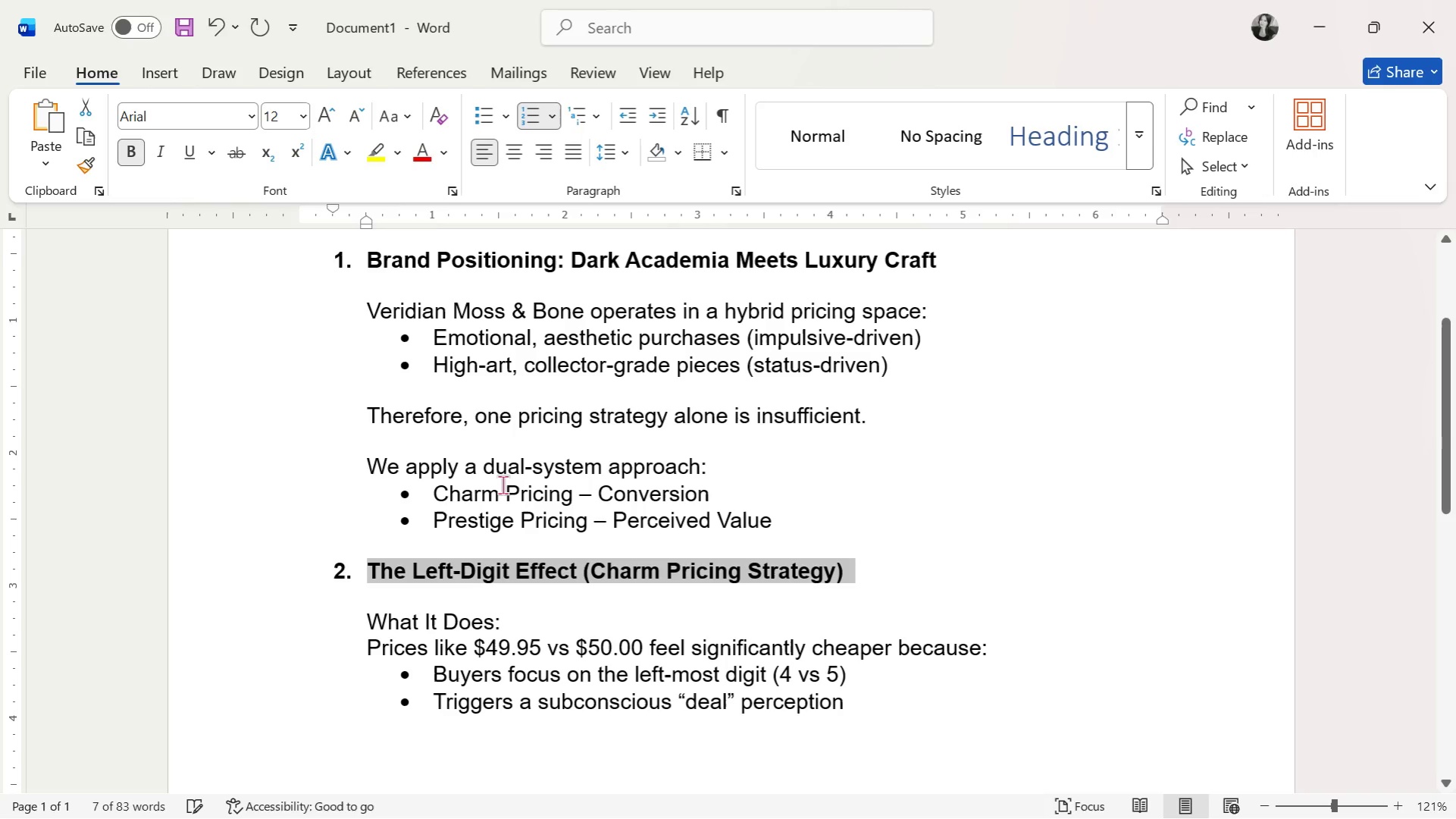 
double_click([501, 485])
 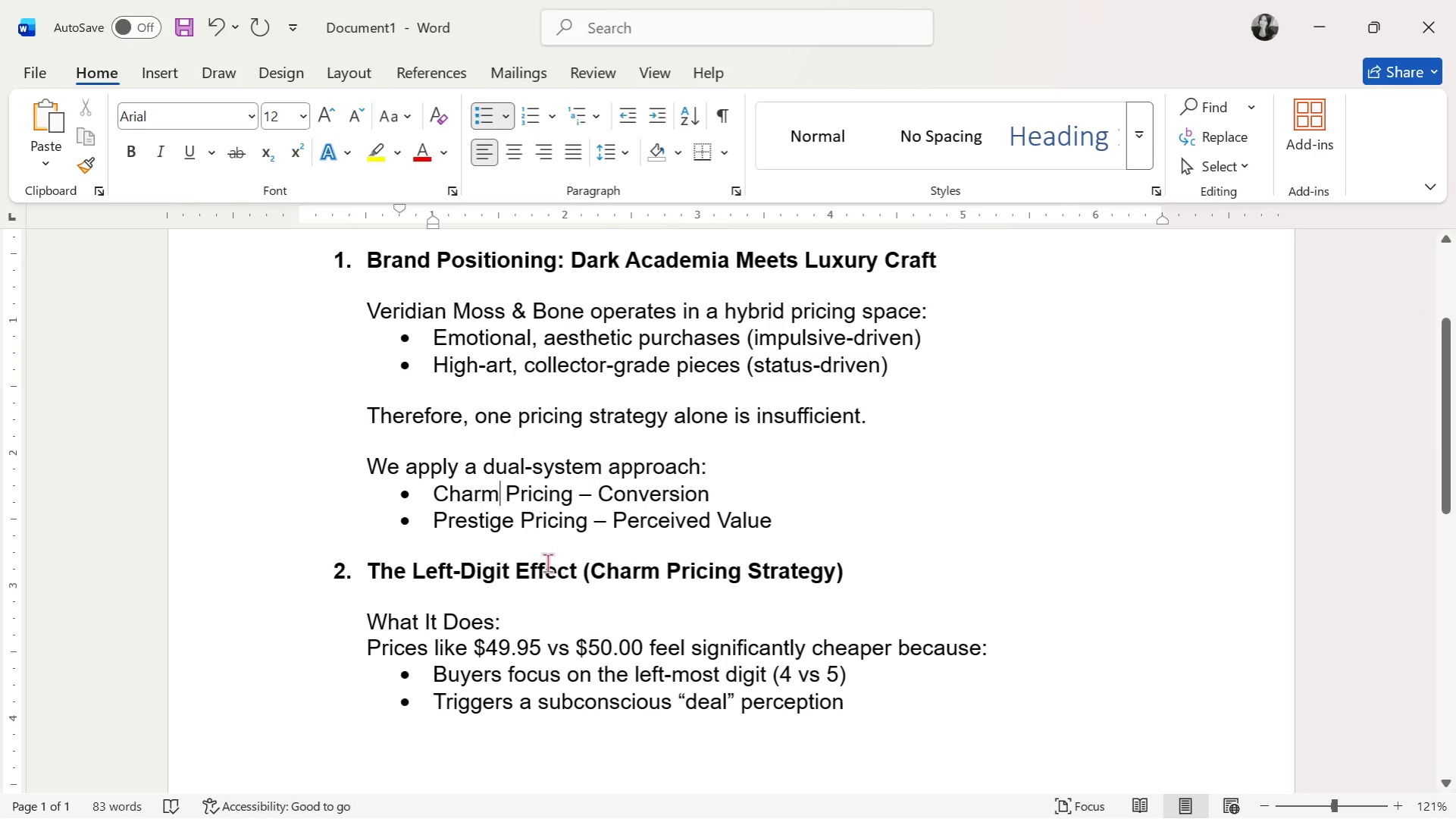 
scroll: coordinate [550, 575], scroll_direction: down, amount: 3.0
 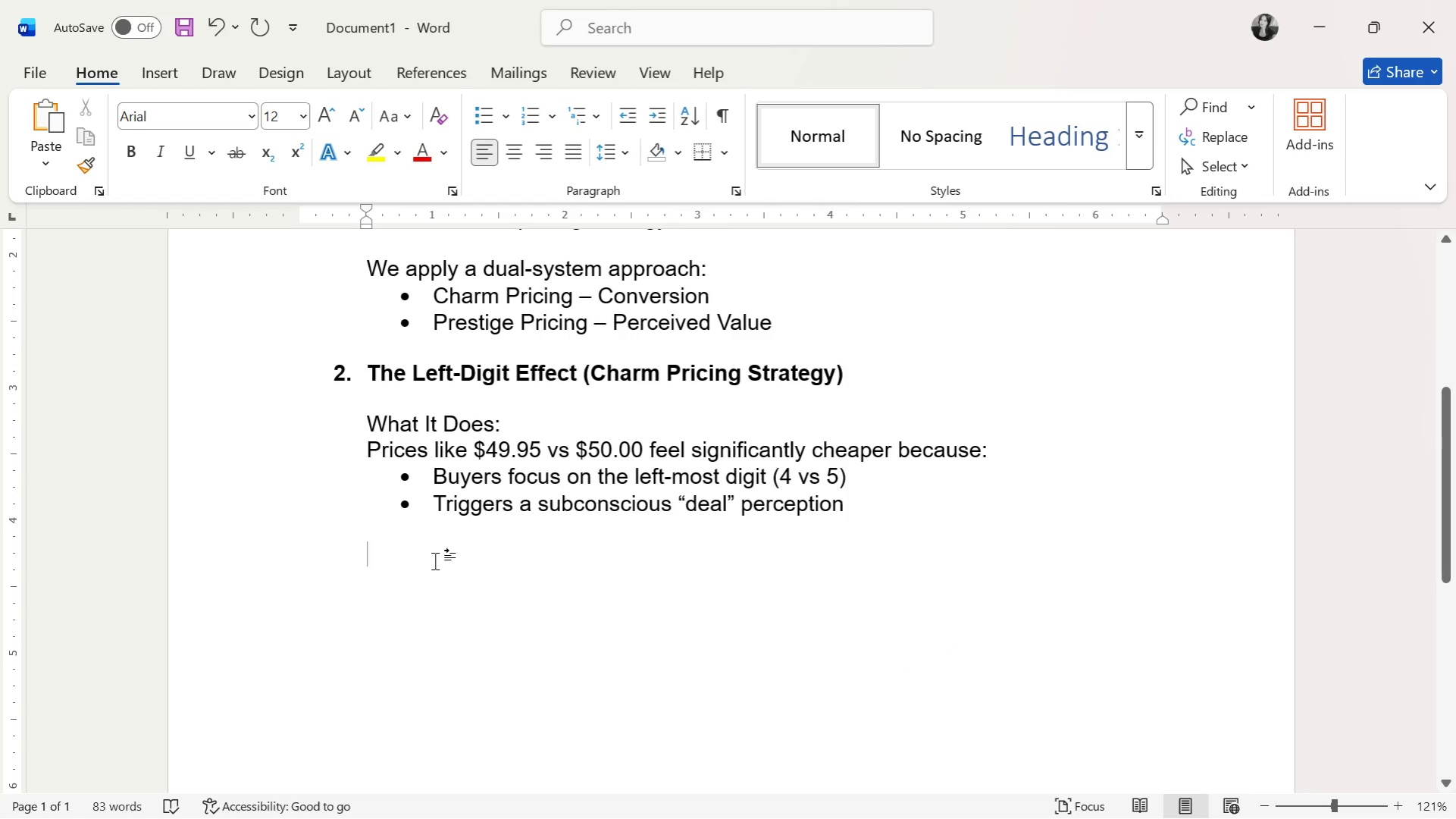 
type(Where to Apply:)
 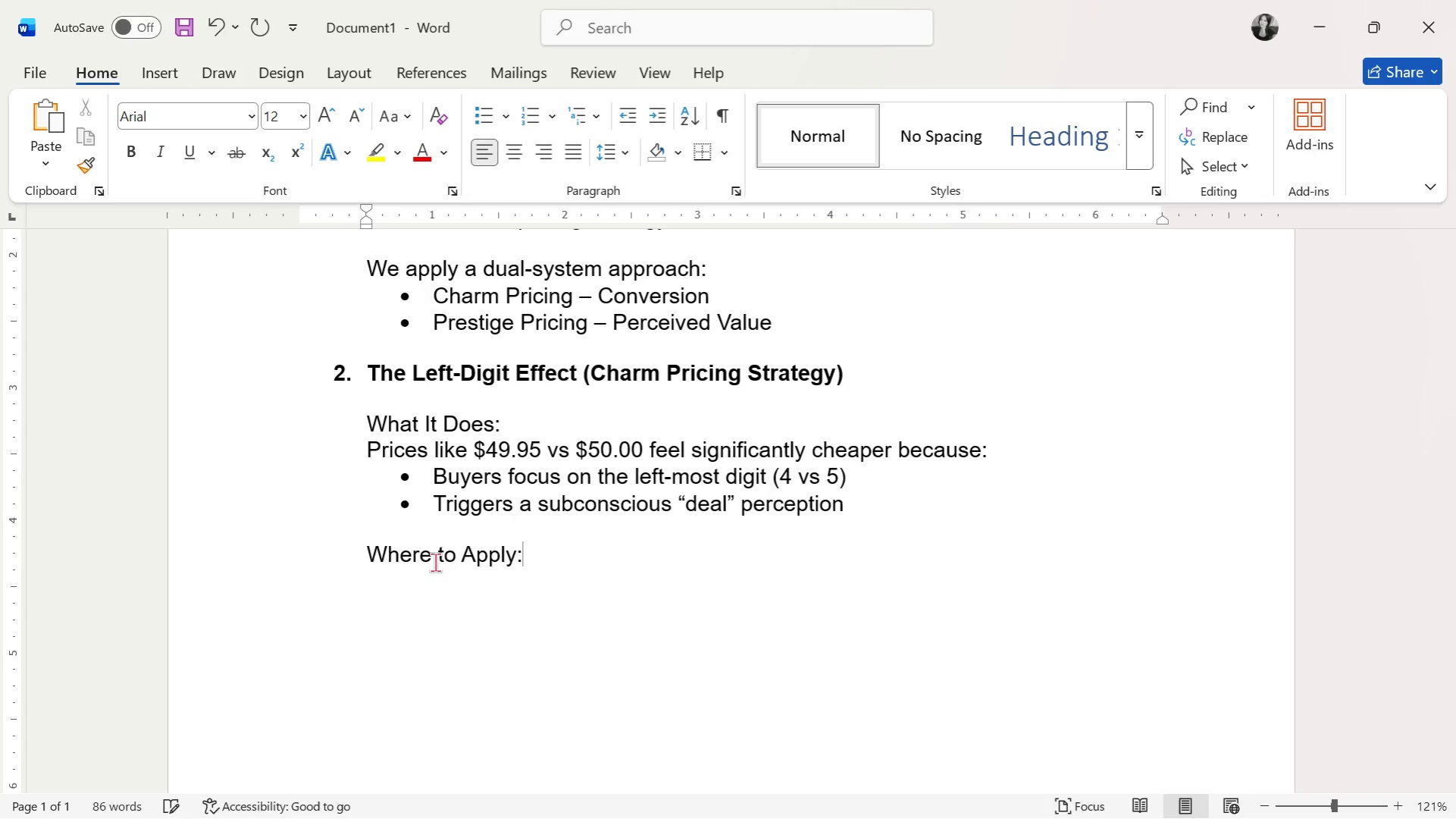 
key(Enter)
 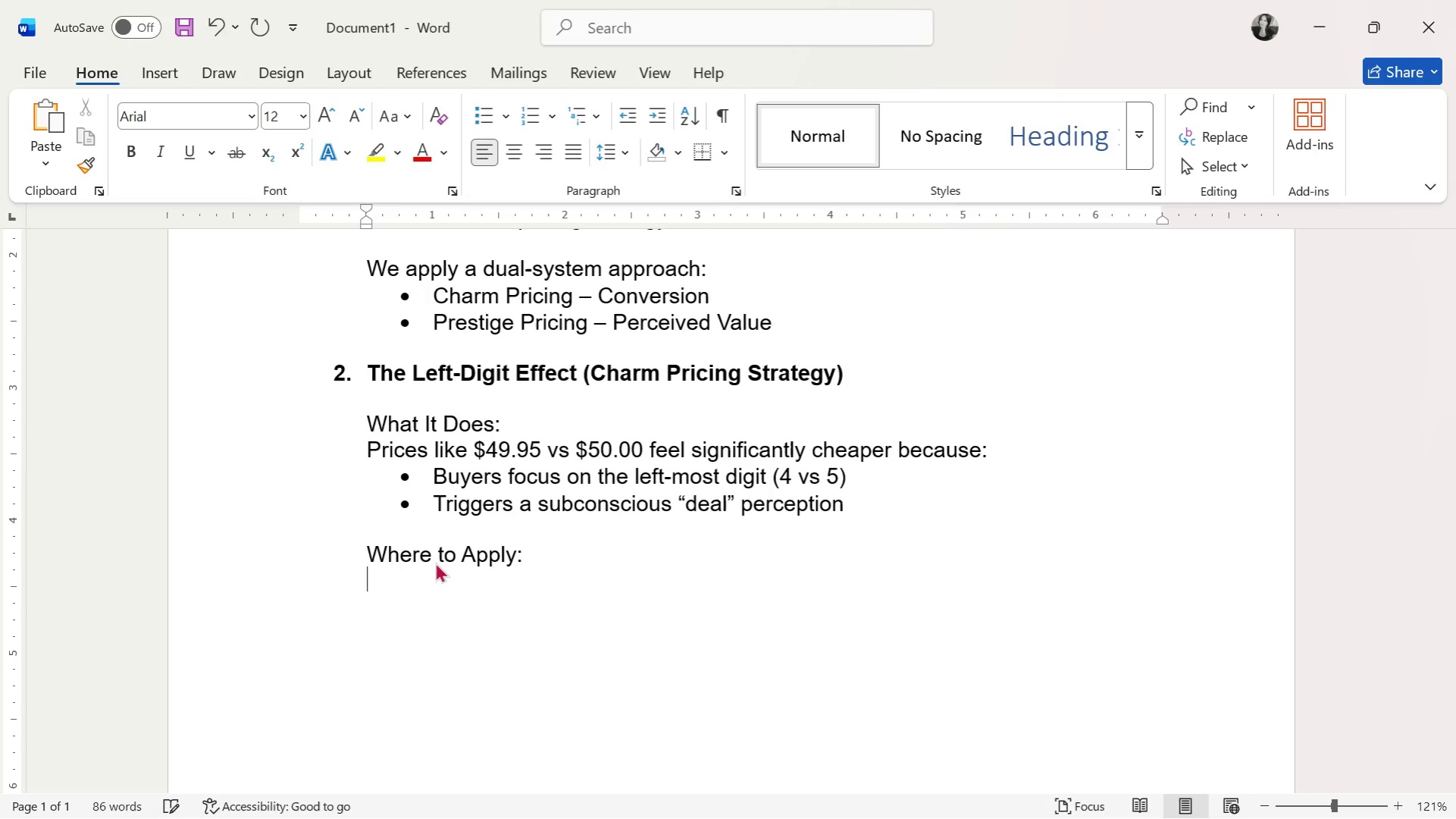 
type(Use for low-mide)
key(Backspace)
type( )
key(Backspace)
type( tier, impulse )
 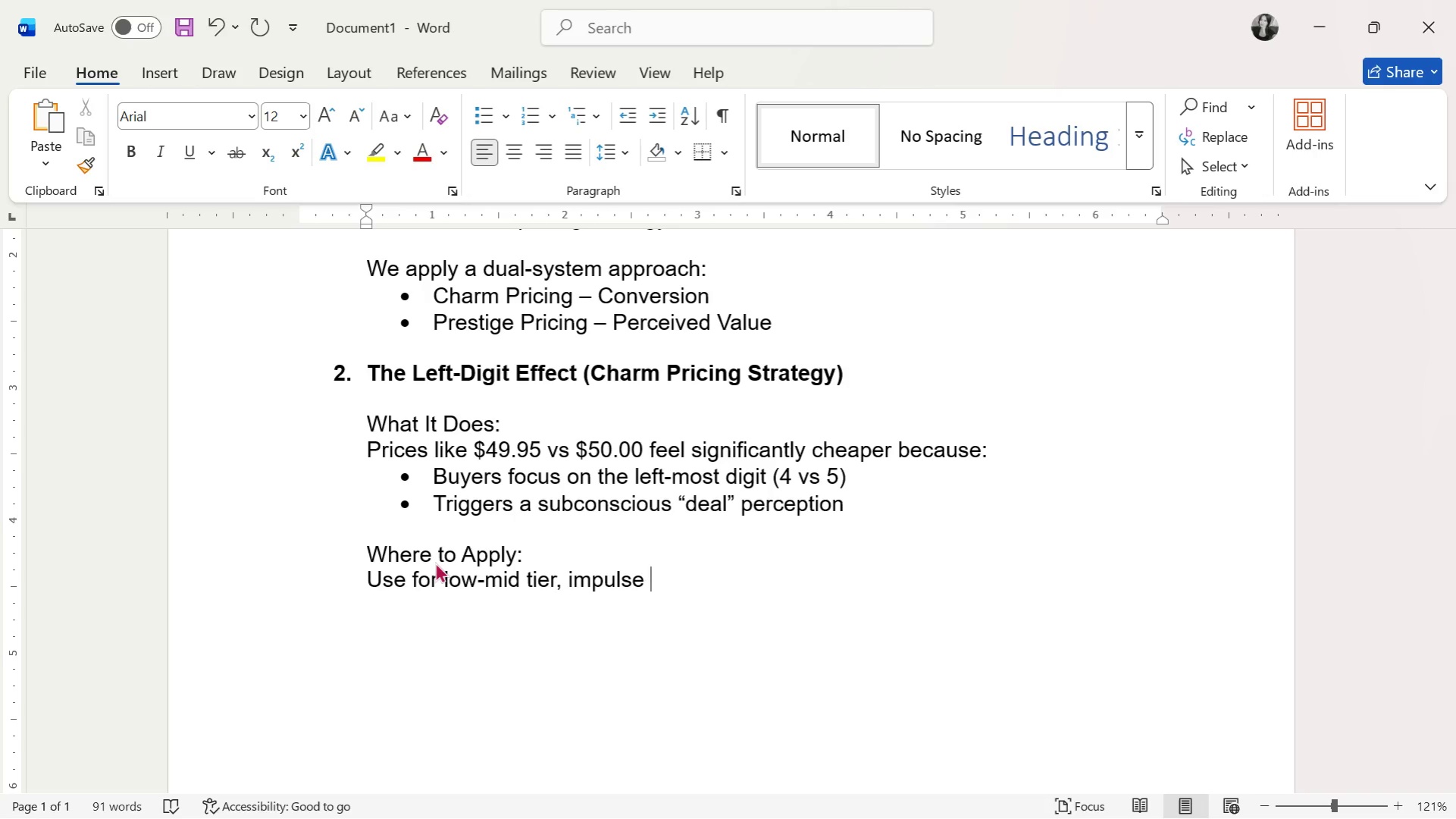 
key(Backspace)
type(-friendly items:)
 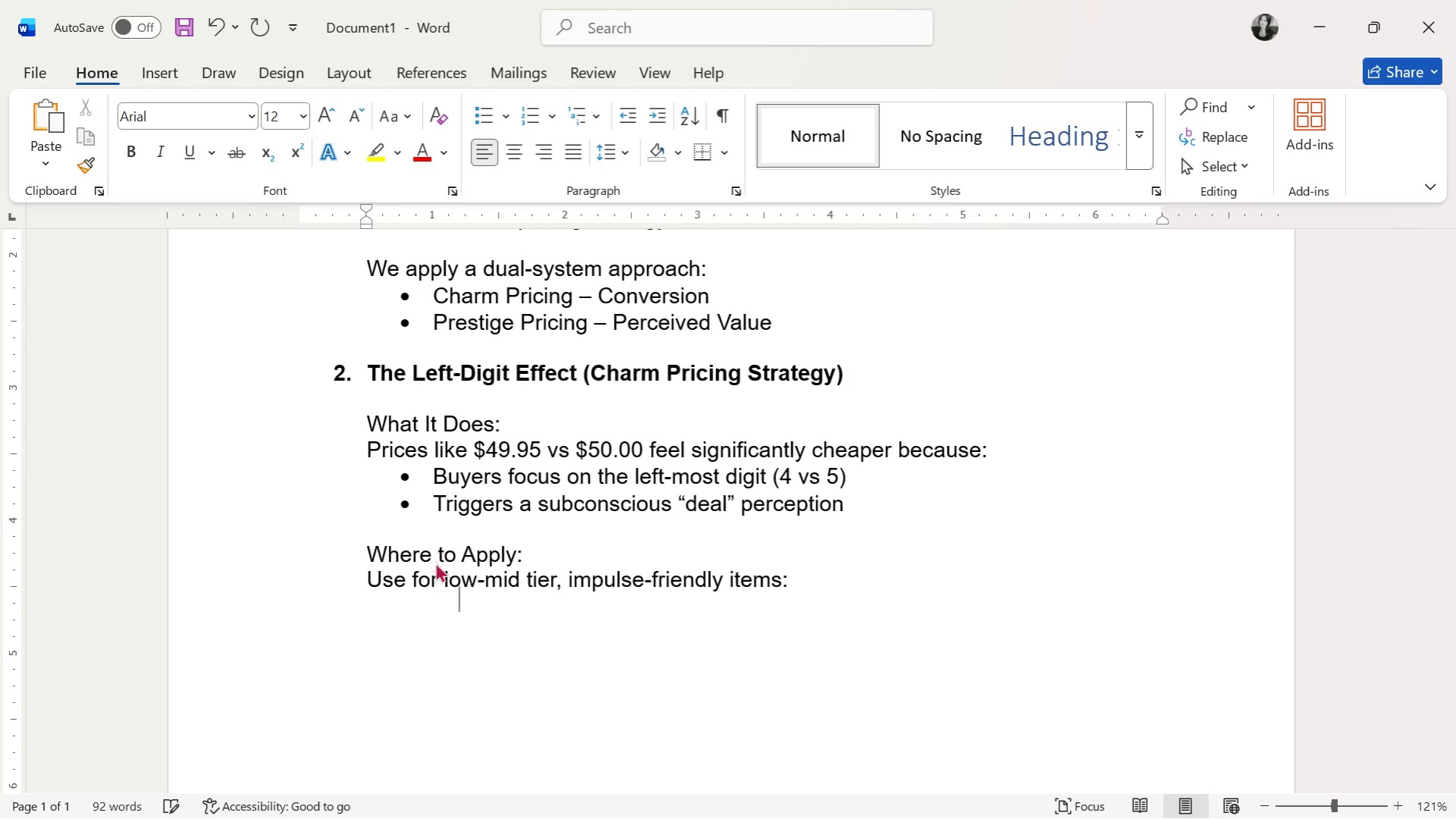 
key(Enter)
 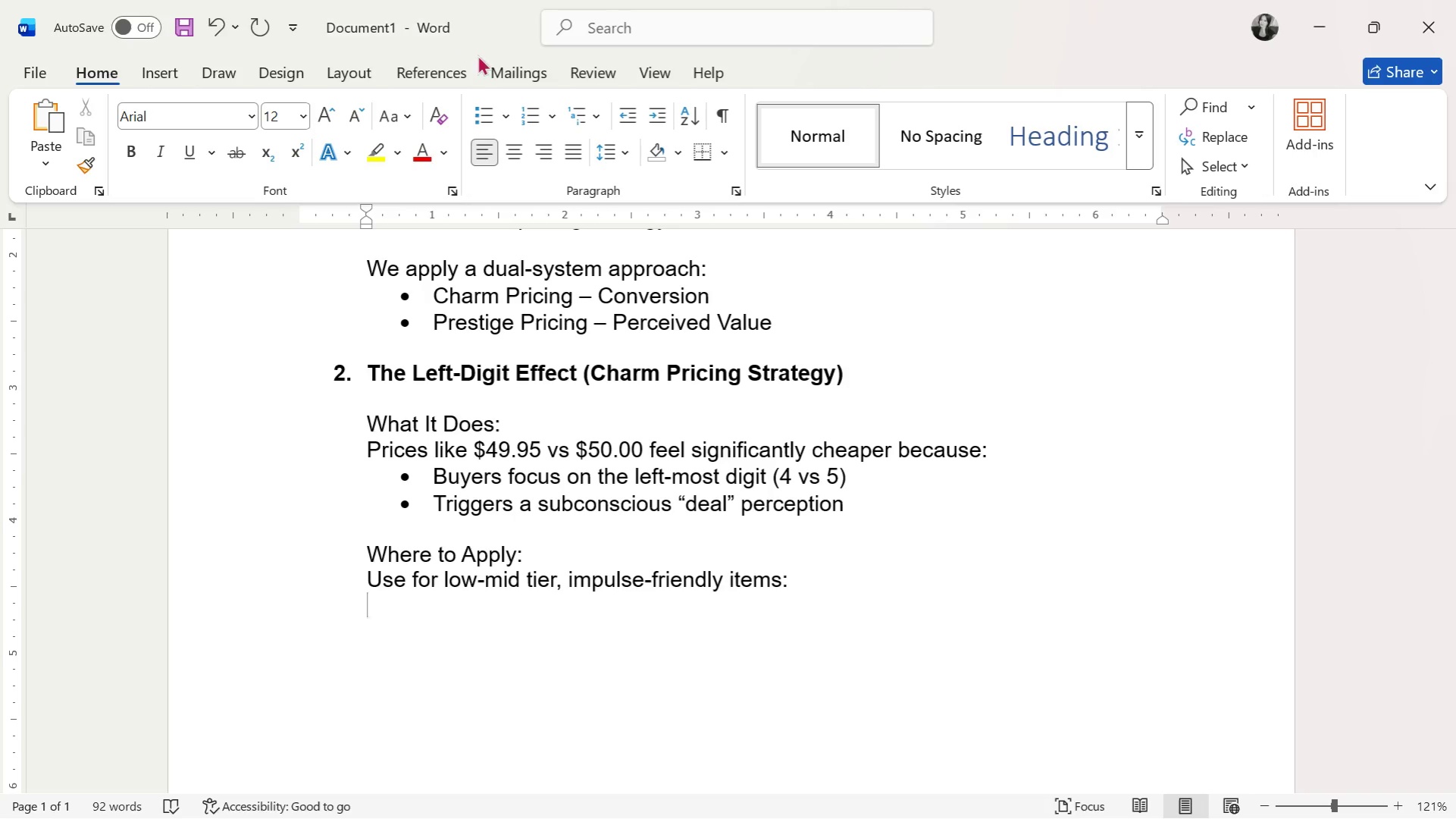 
left_click_drag(start_coordinate=[476, 115], to_coordinate=[468, 115])
 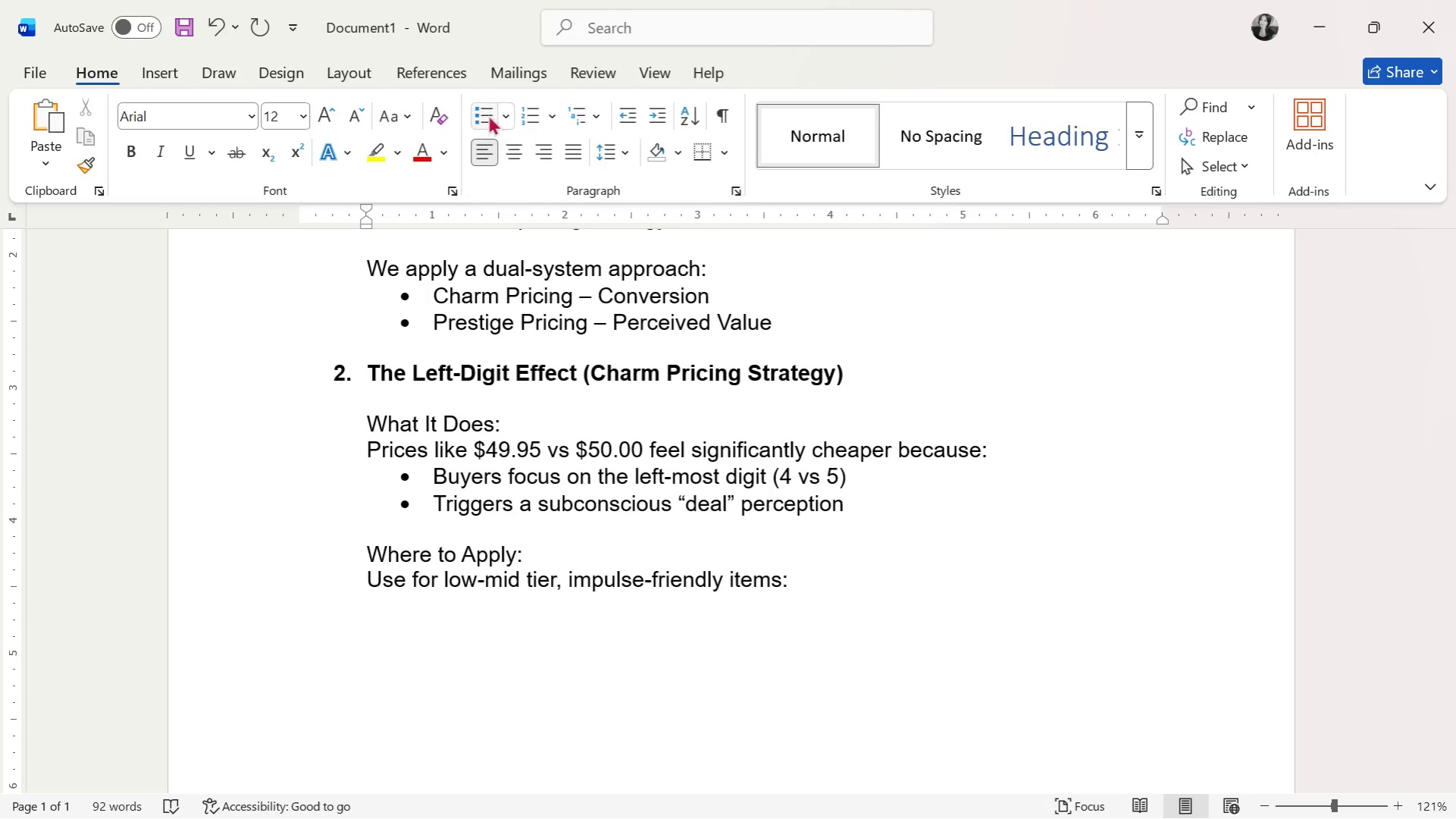 
left_click([477, 114])
 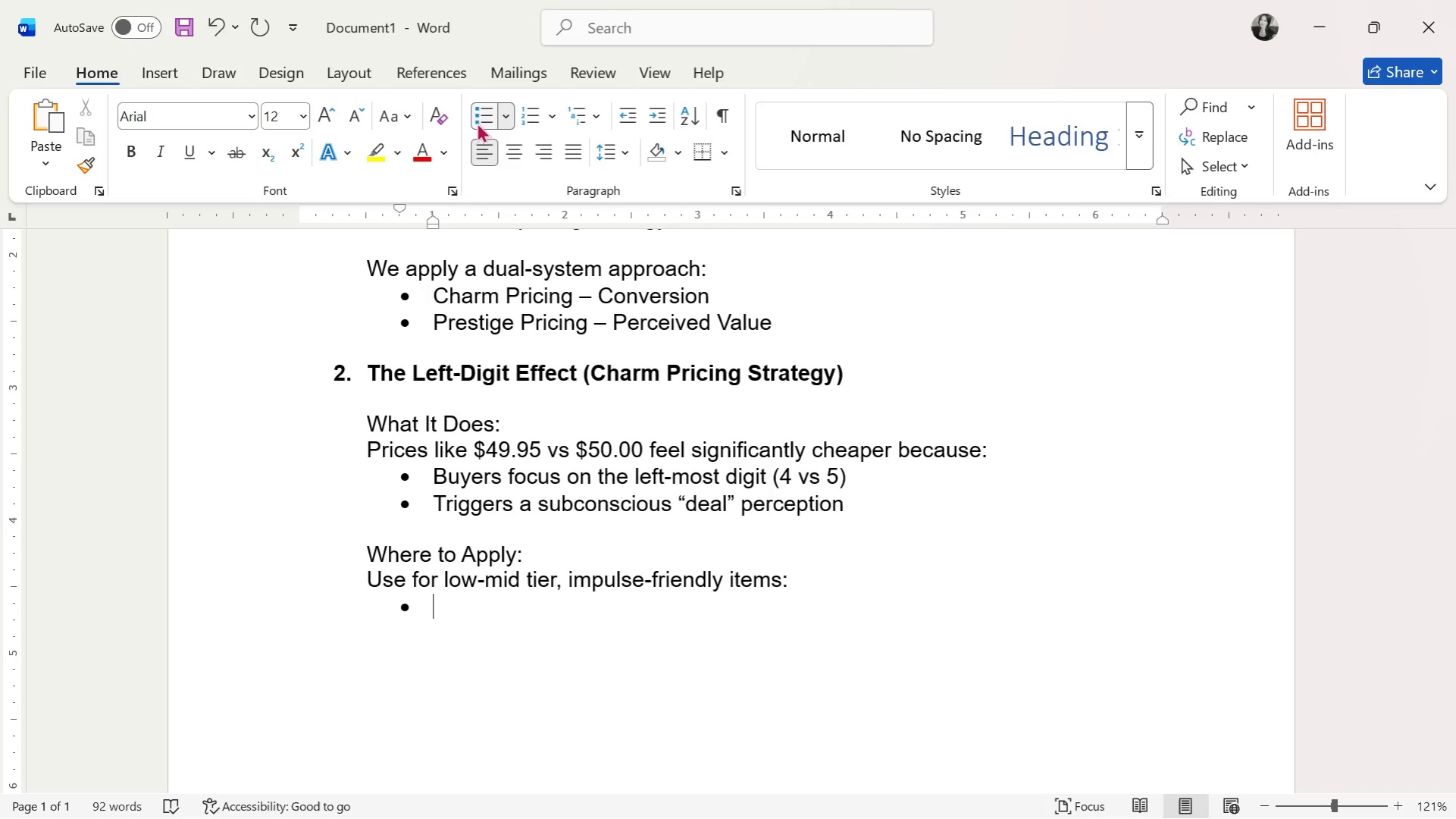 
wait(103.16)
 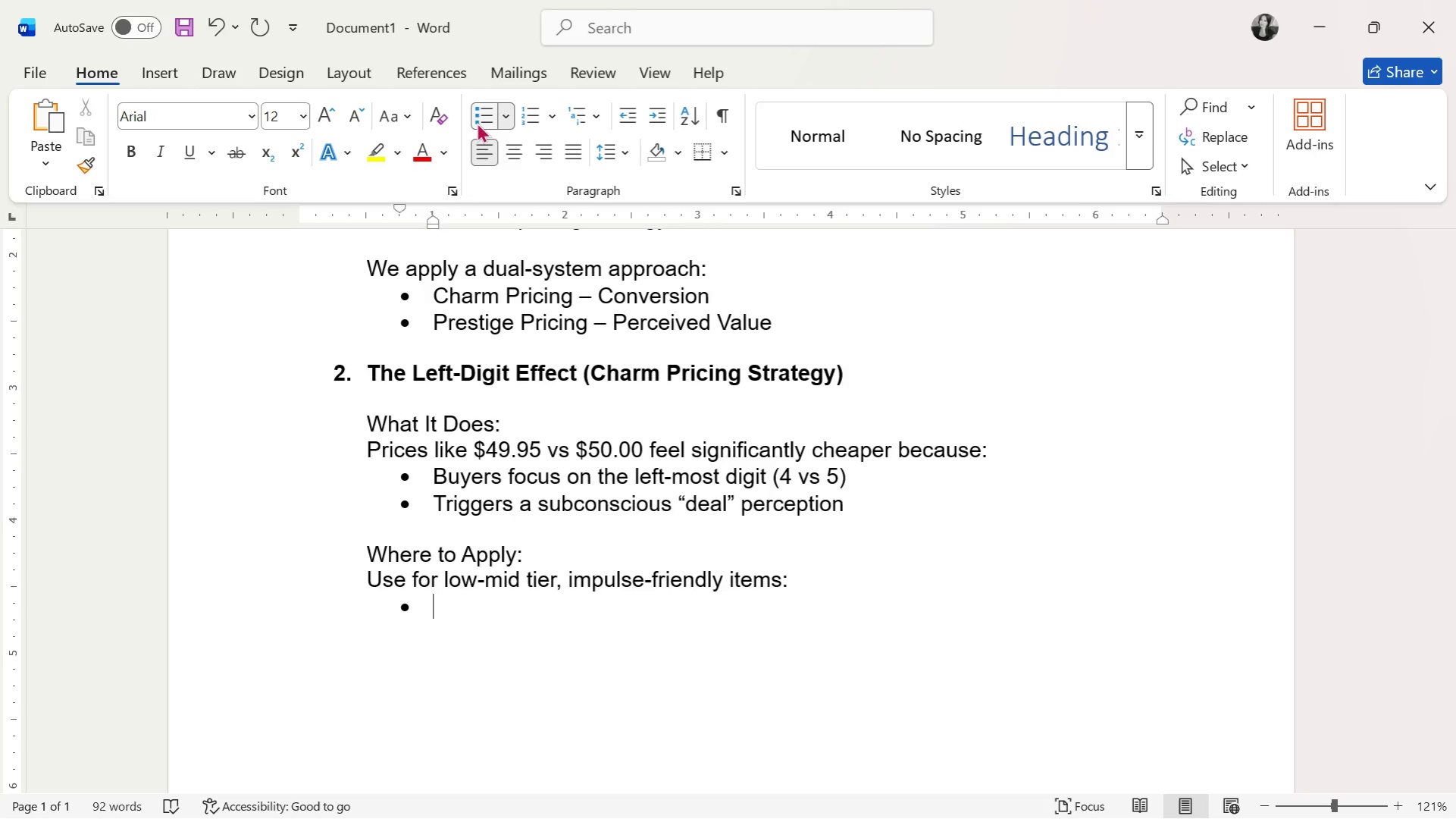 
type(Accessories)
 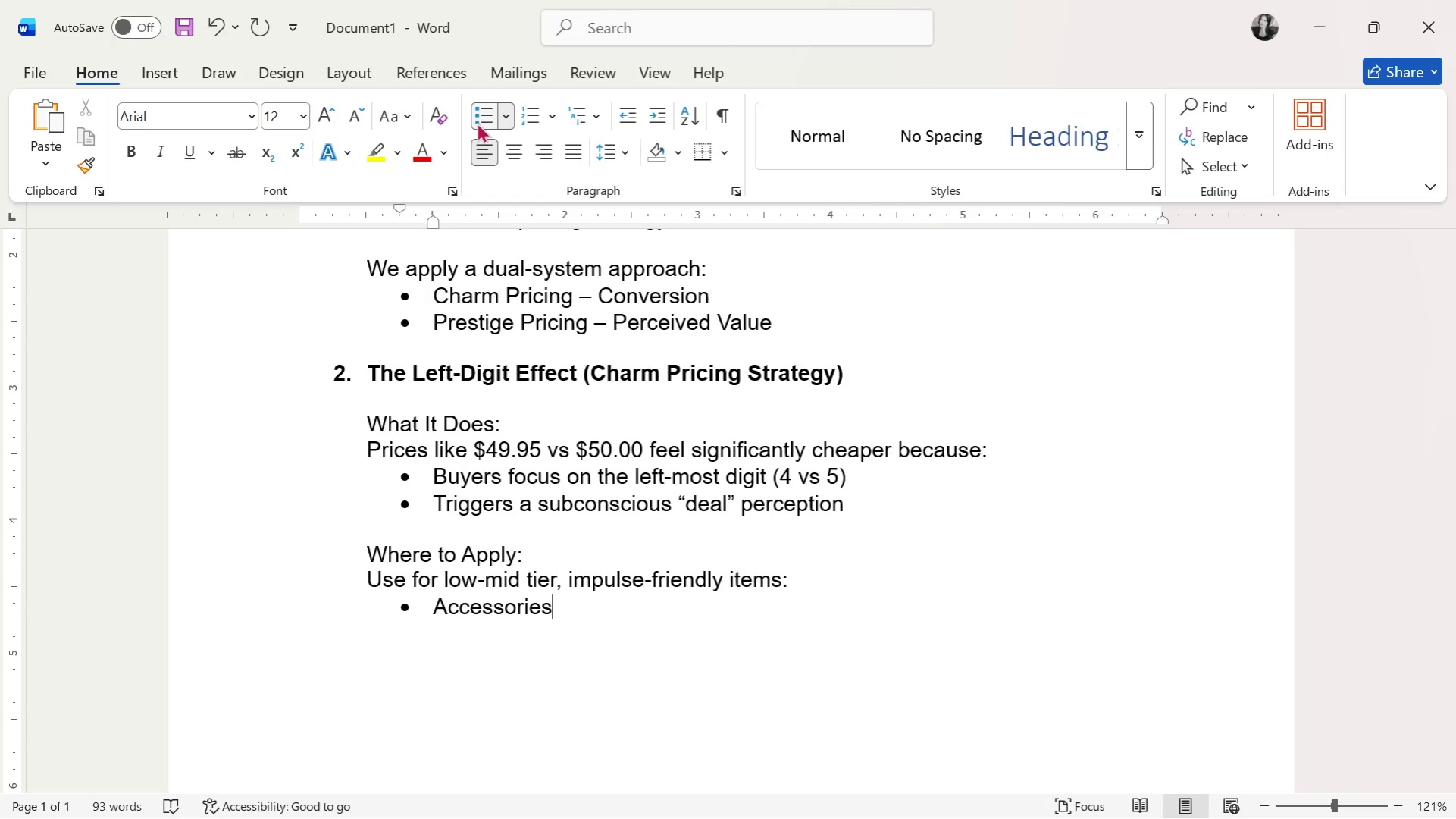 
key(Enter)
 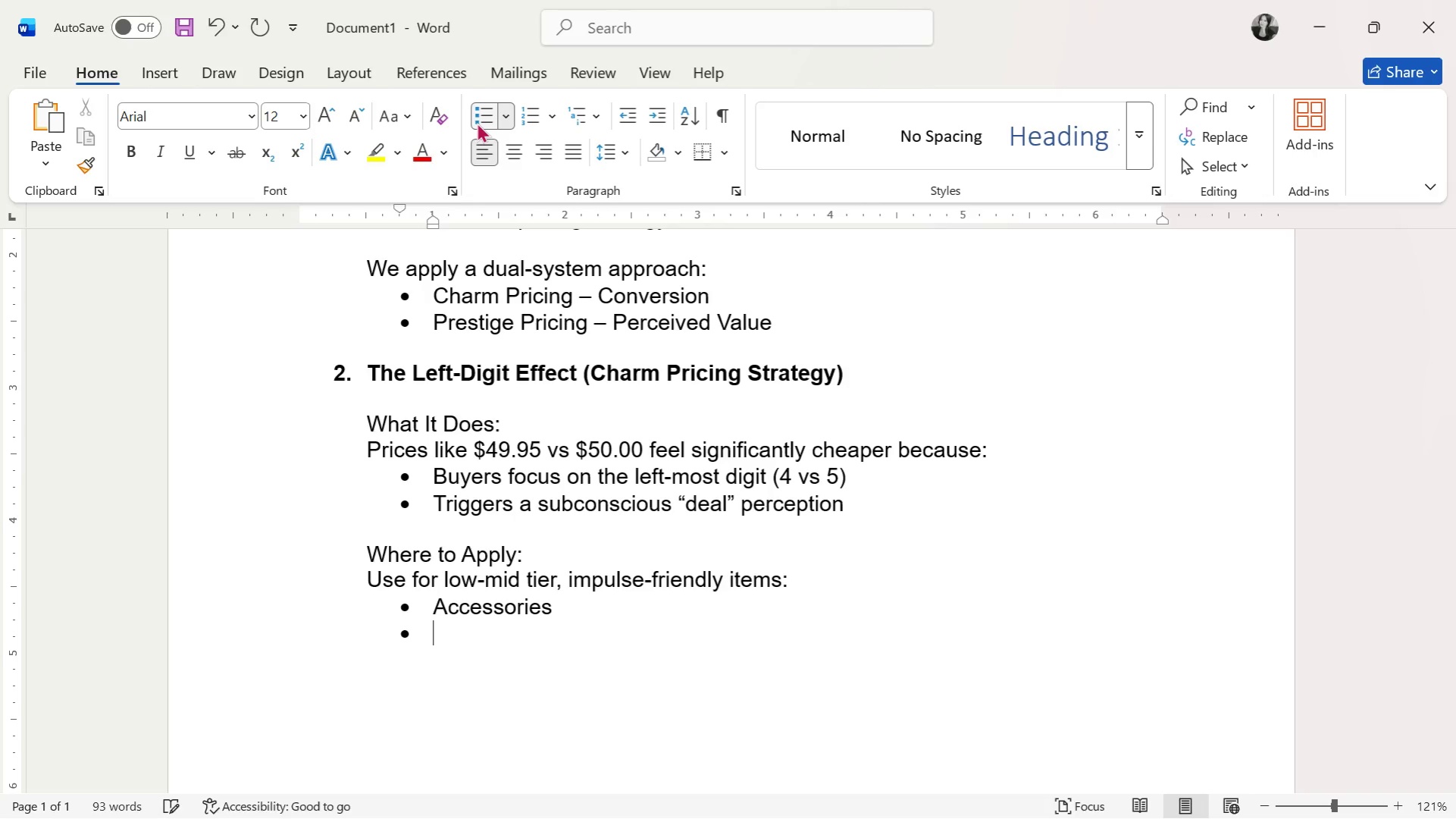 
hold_key(key=CapsLock, duration=0.36)
 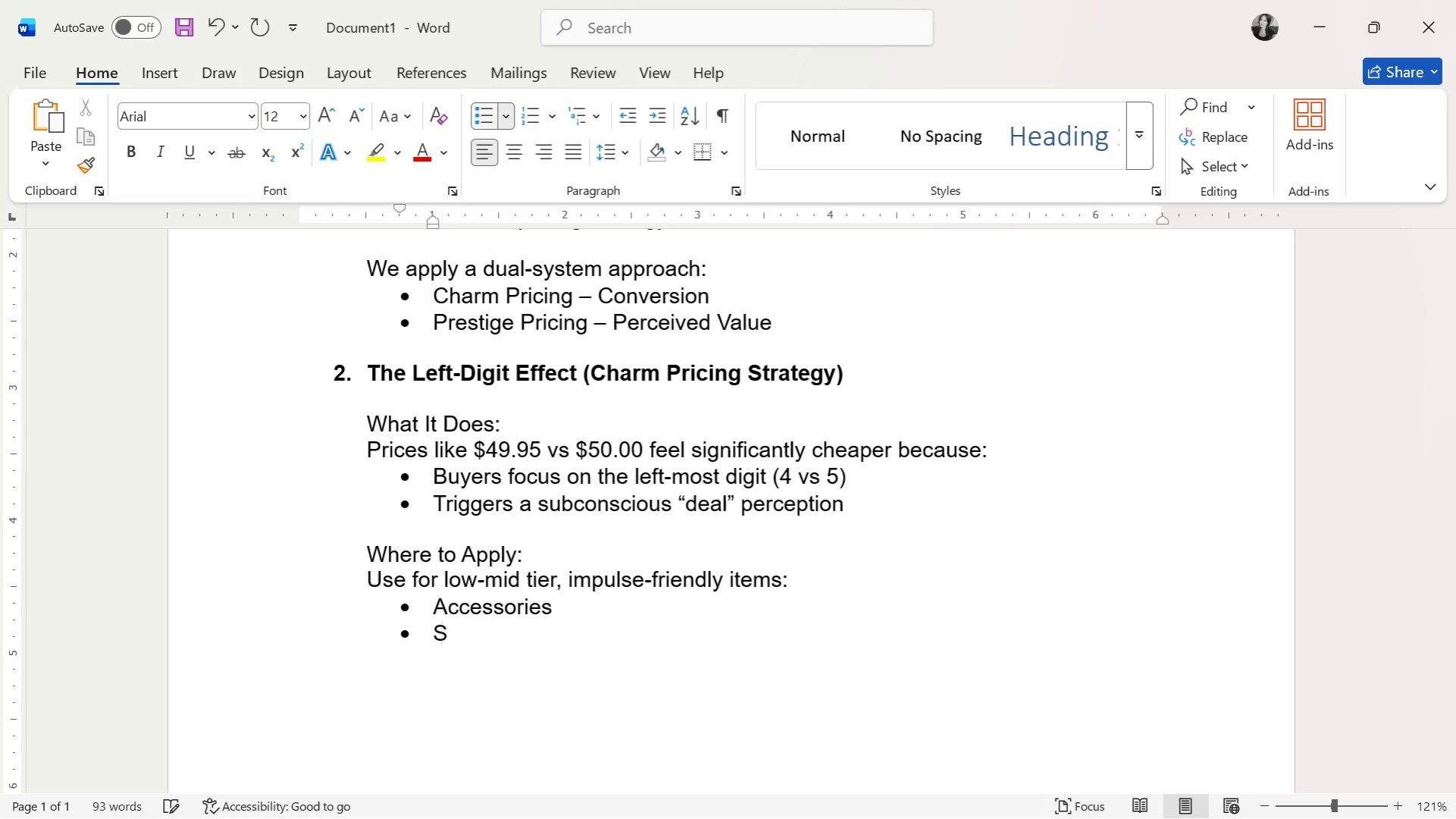 
type(Small decor)
 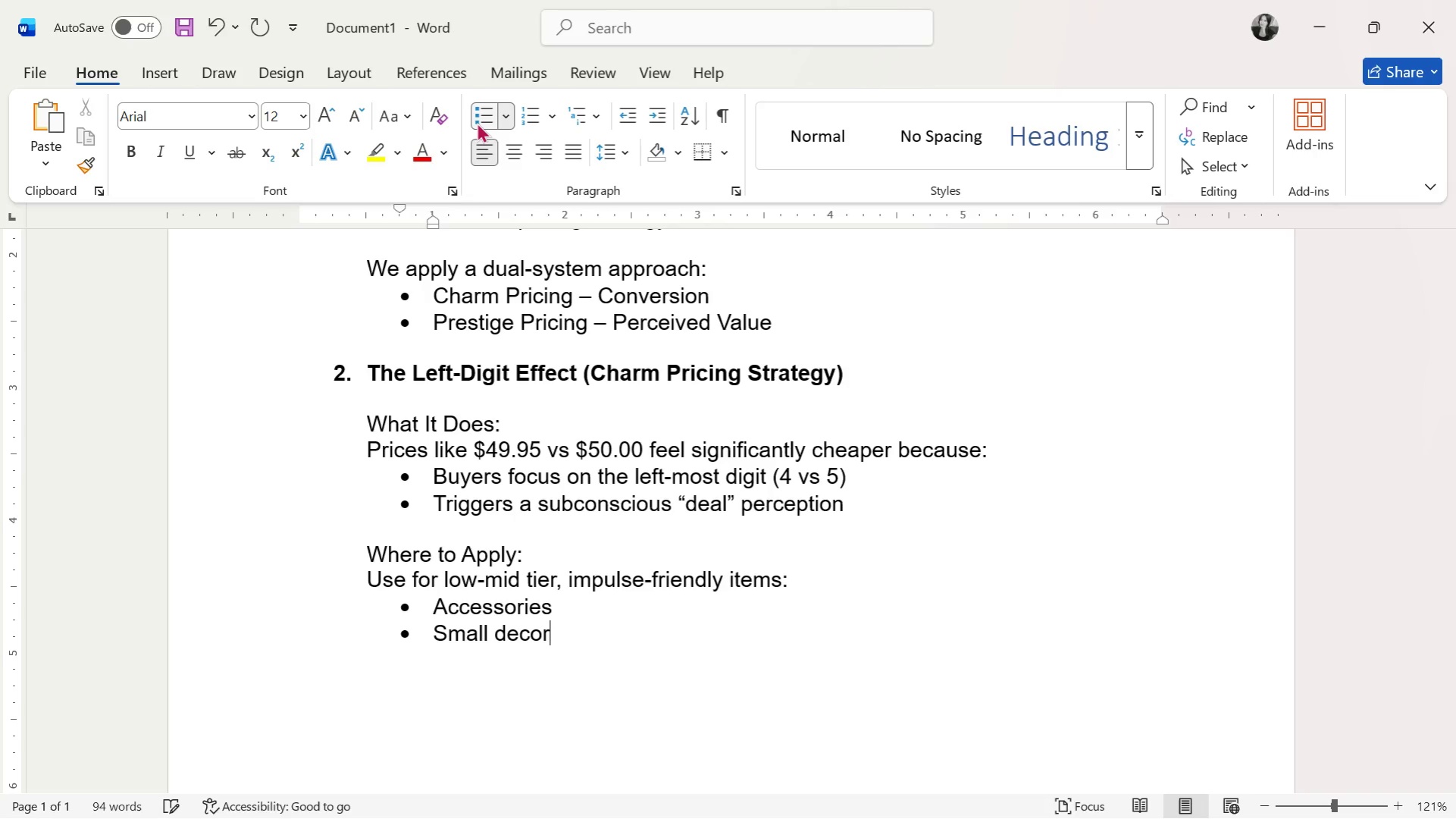 
key(Enter)
 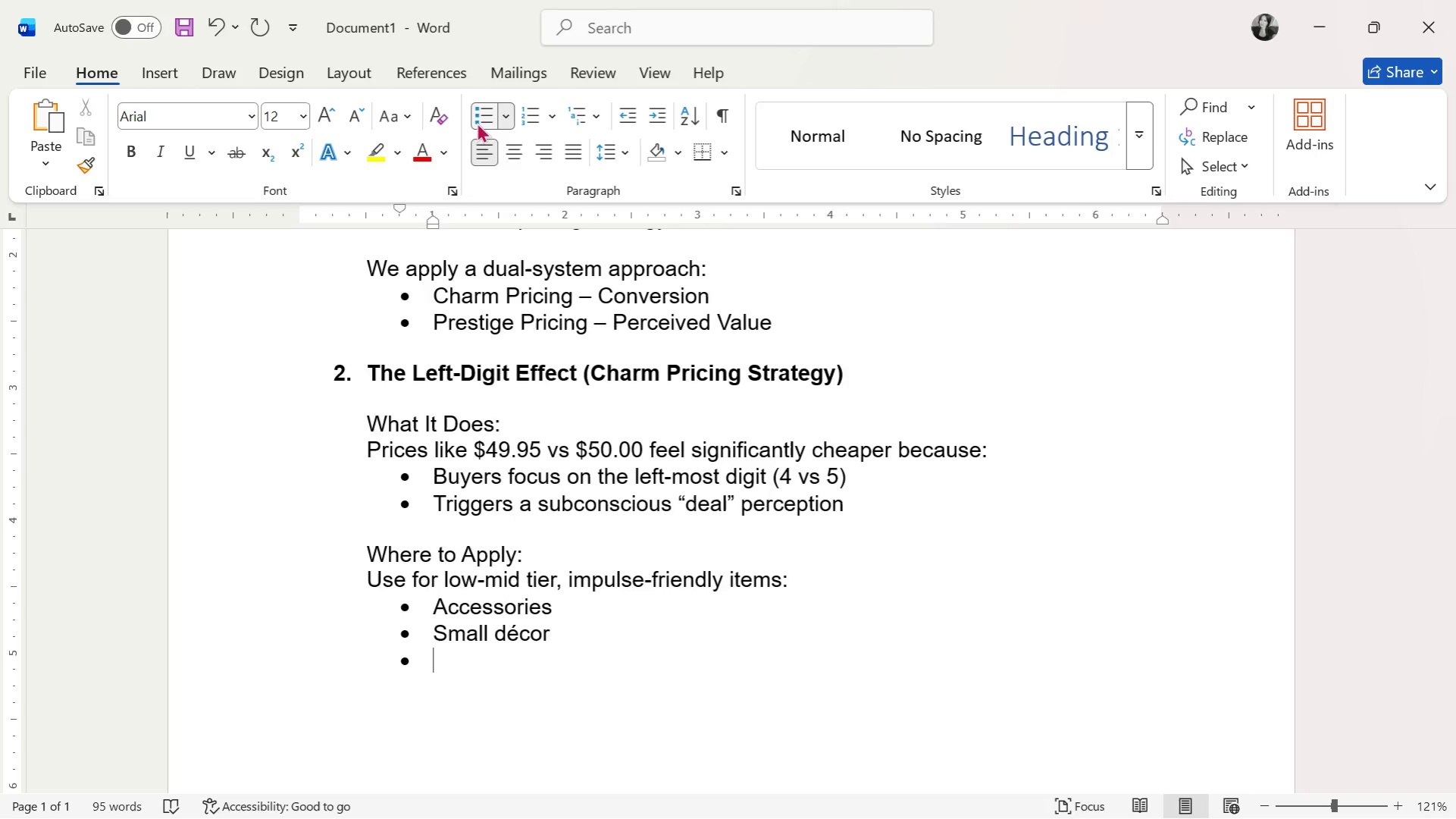 
type(Giftable items)
 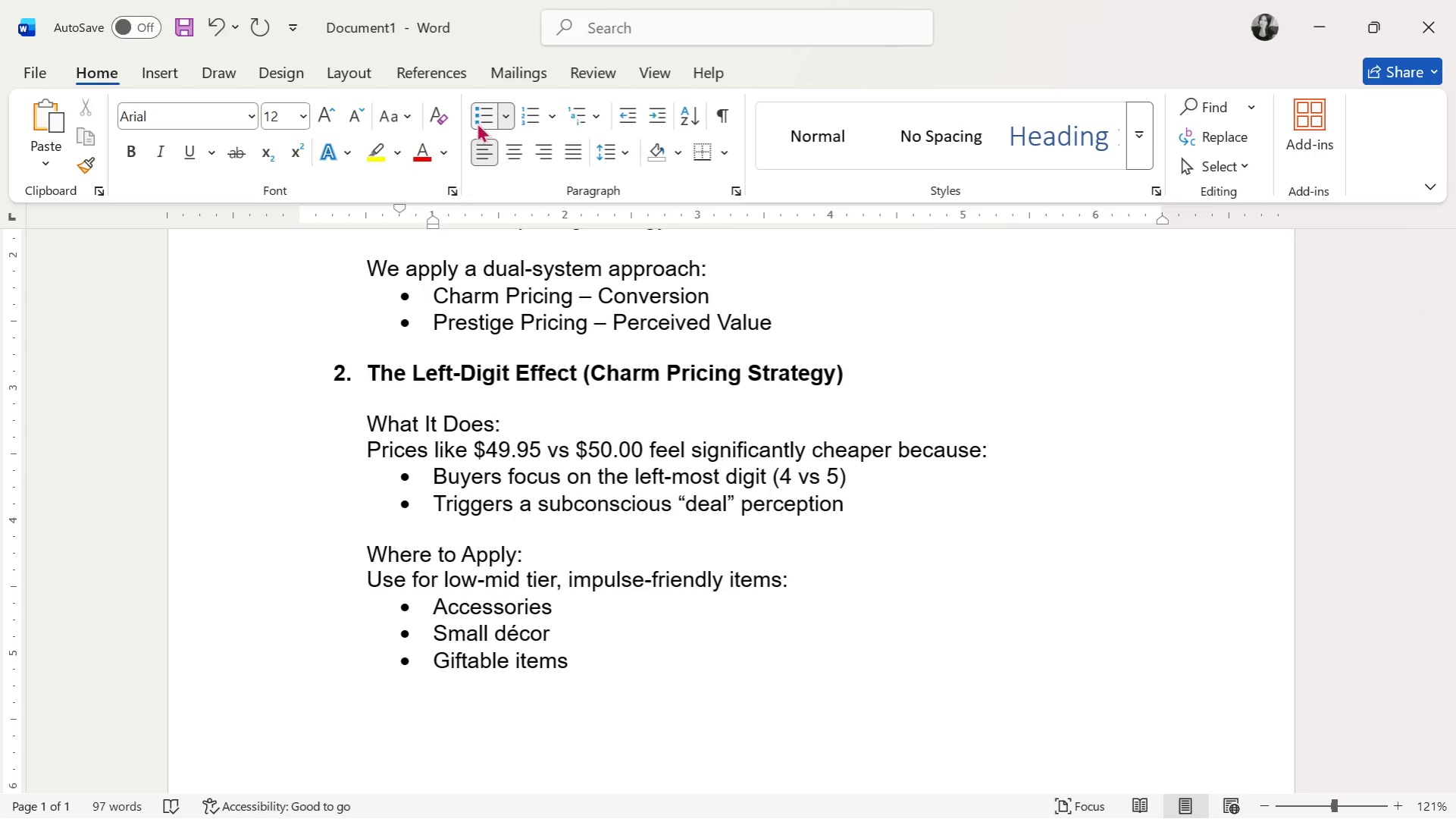 
key(Enter)
 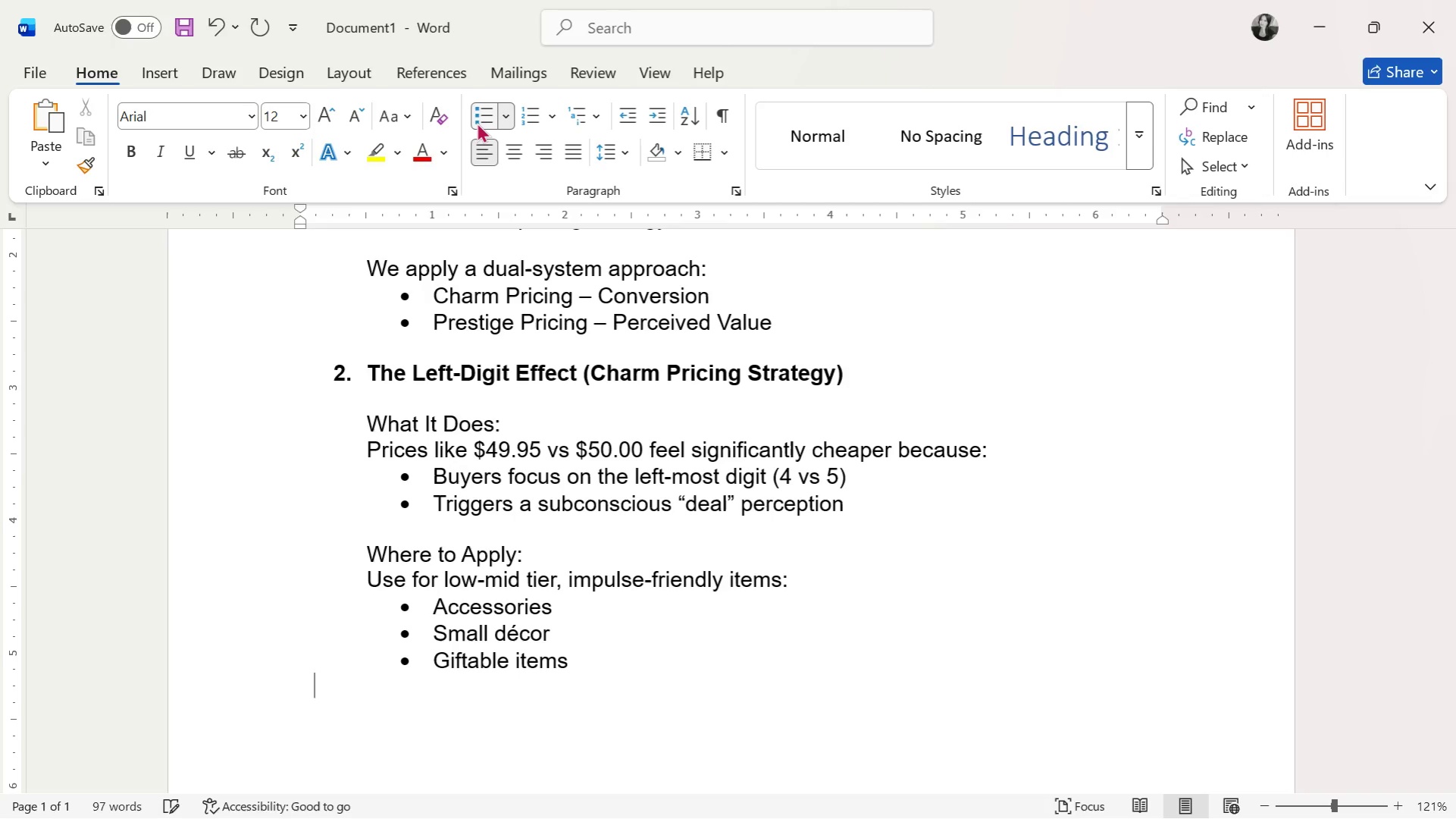 
key(Enter)
 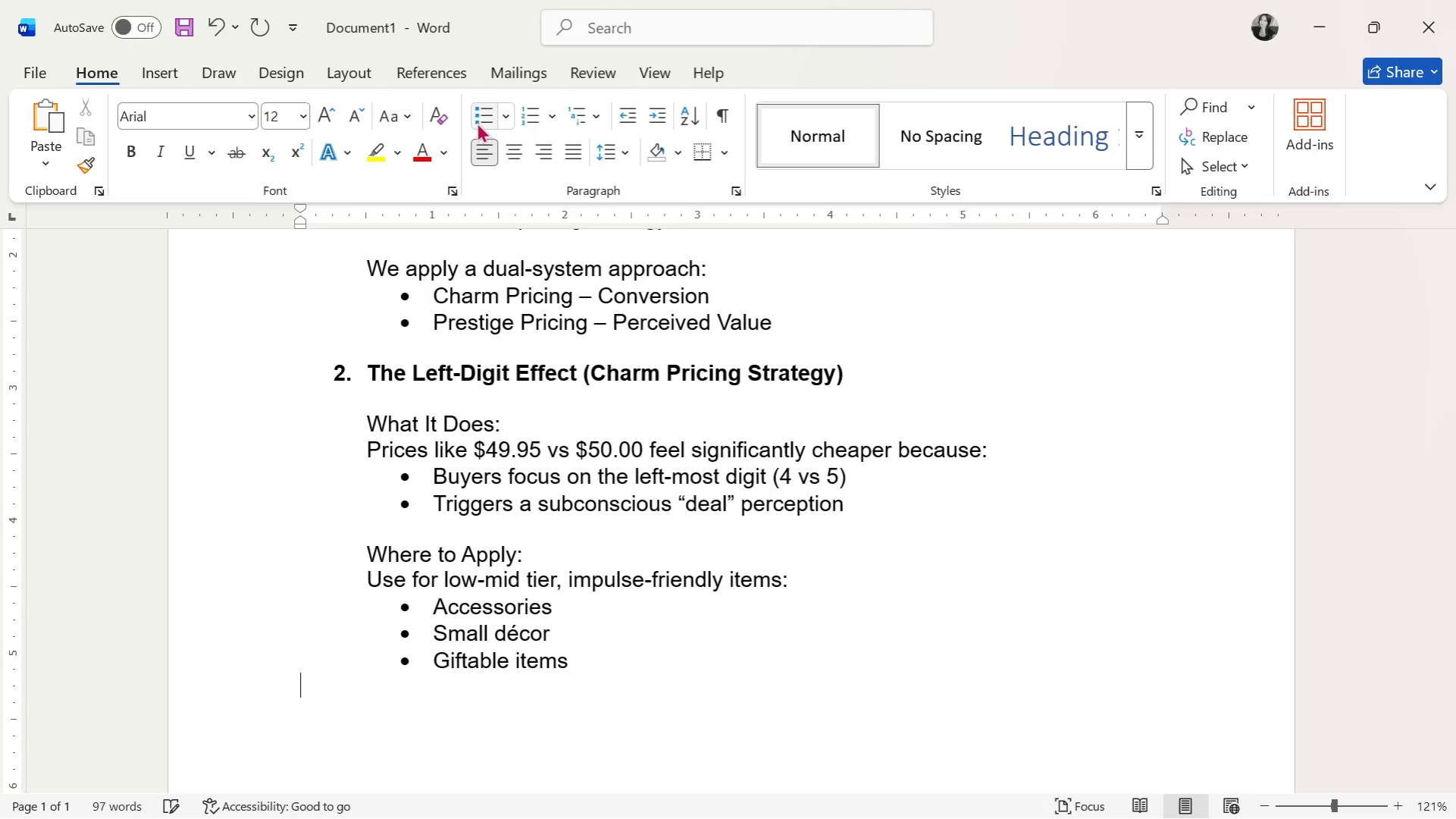 
key(Enter)
 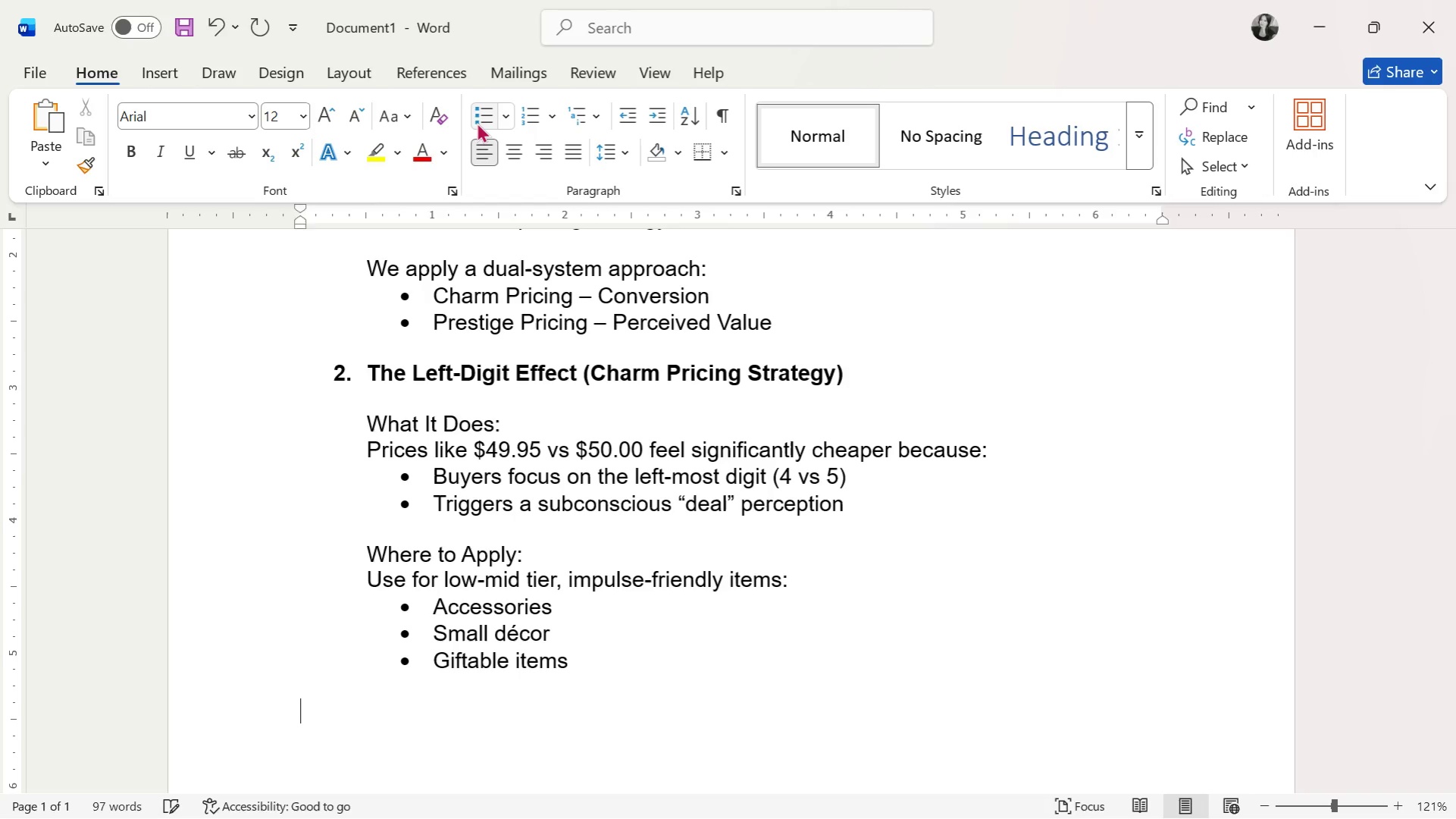 
key(Tab)
type(Recommend Format:)
 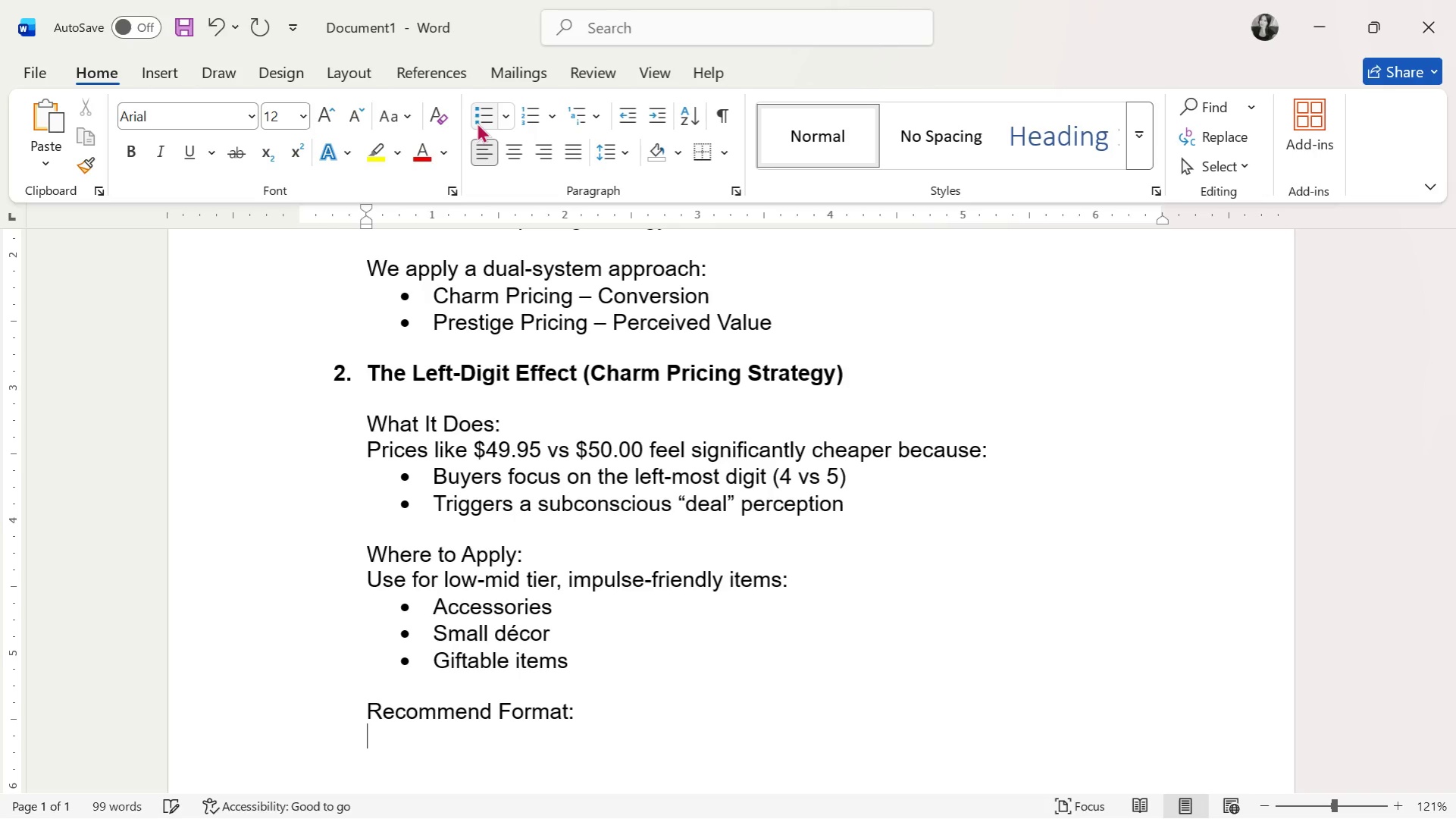 
 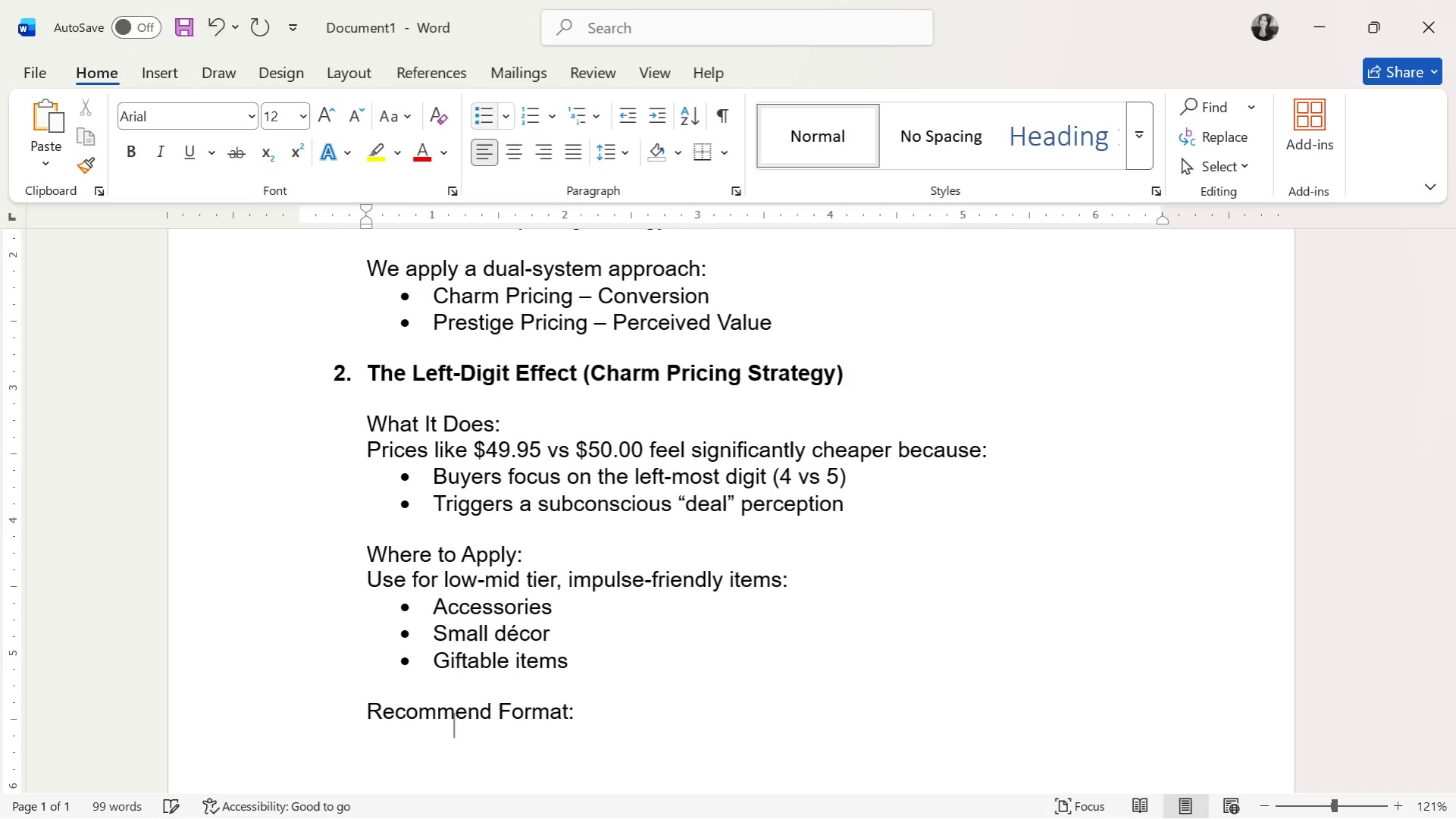 
key(Enter)
 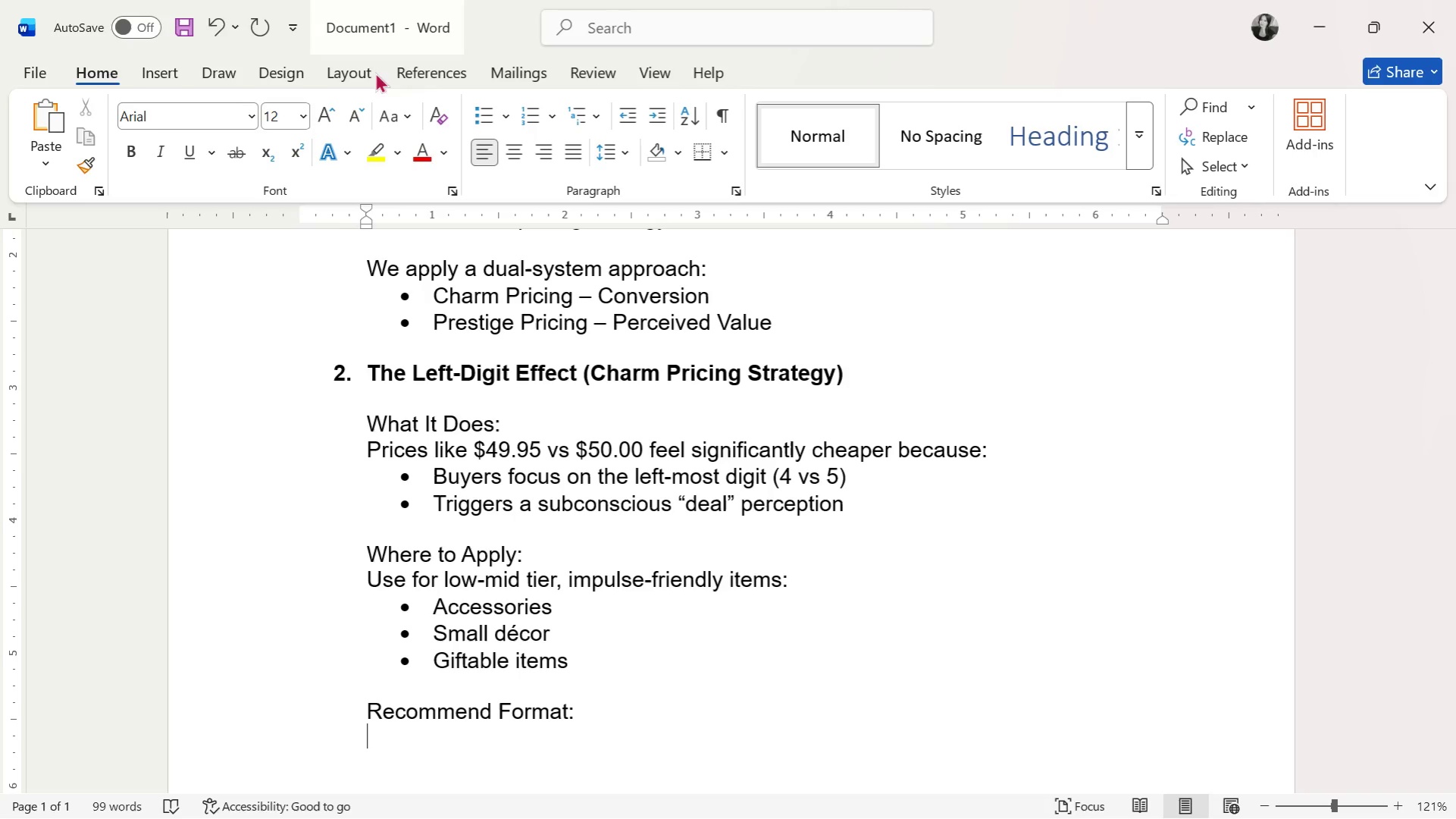 
left_click([474, 123])
 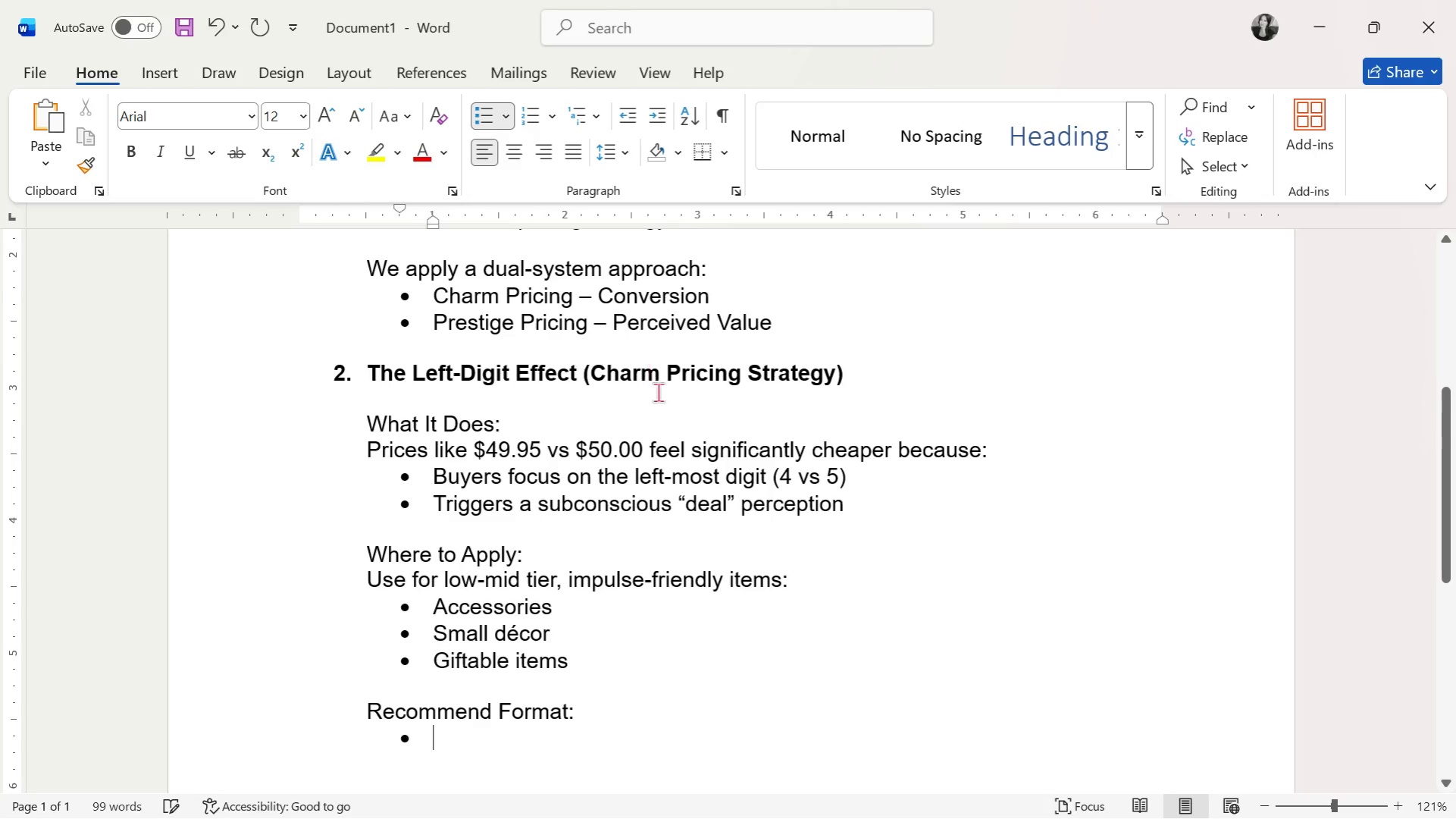 
scroll: coordinate [680, 425], scroll_direction: down, amount: 3.0
 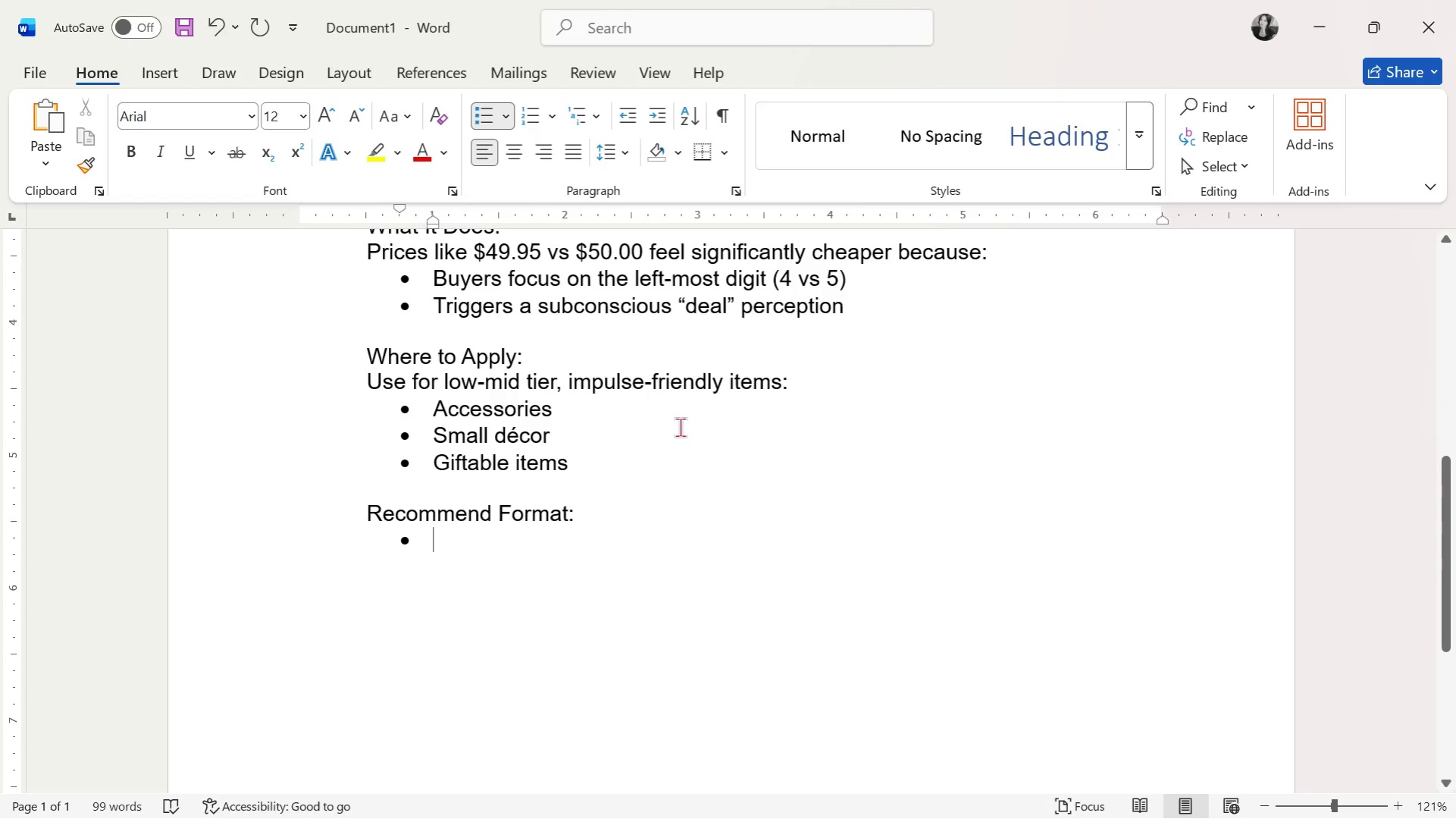 
type(".0)
key(Backspace)
type(95:")
key(Backspace)
key(Backspace)
type(" - Boutique feel (preferred))
 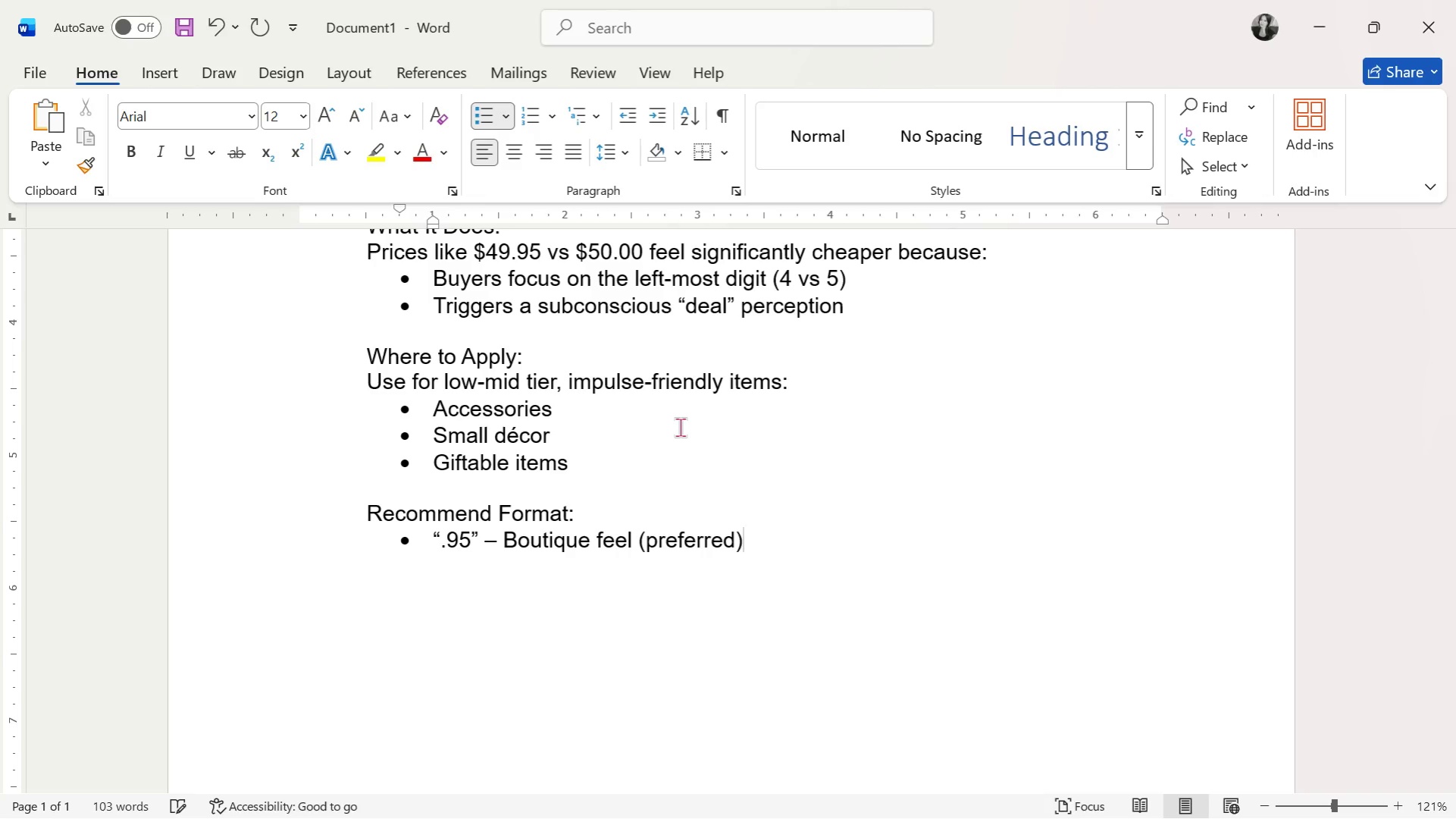 
key(Enter)
 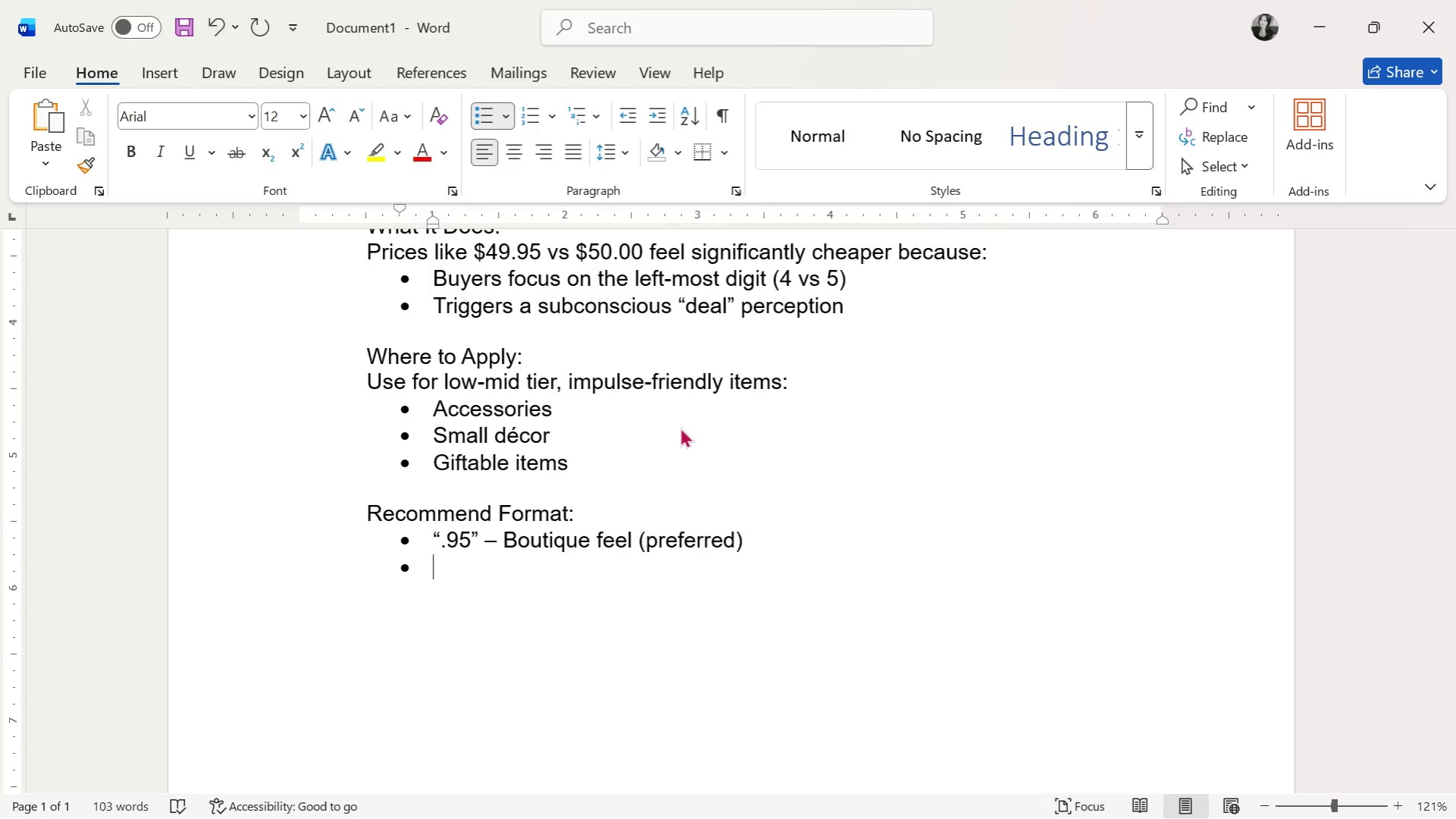 
key(Alt+Tab)
 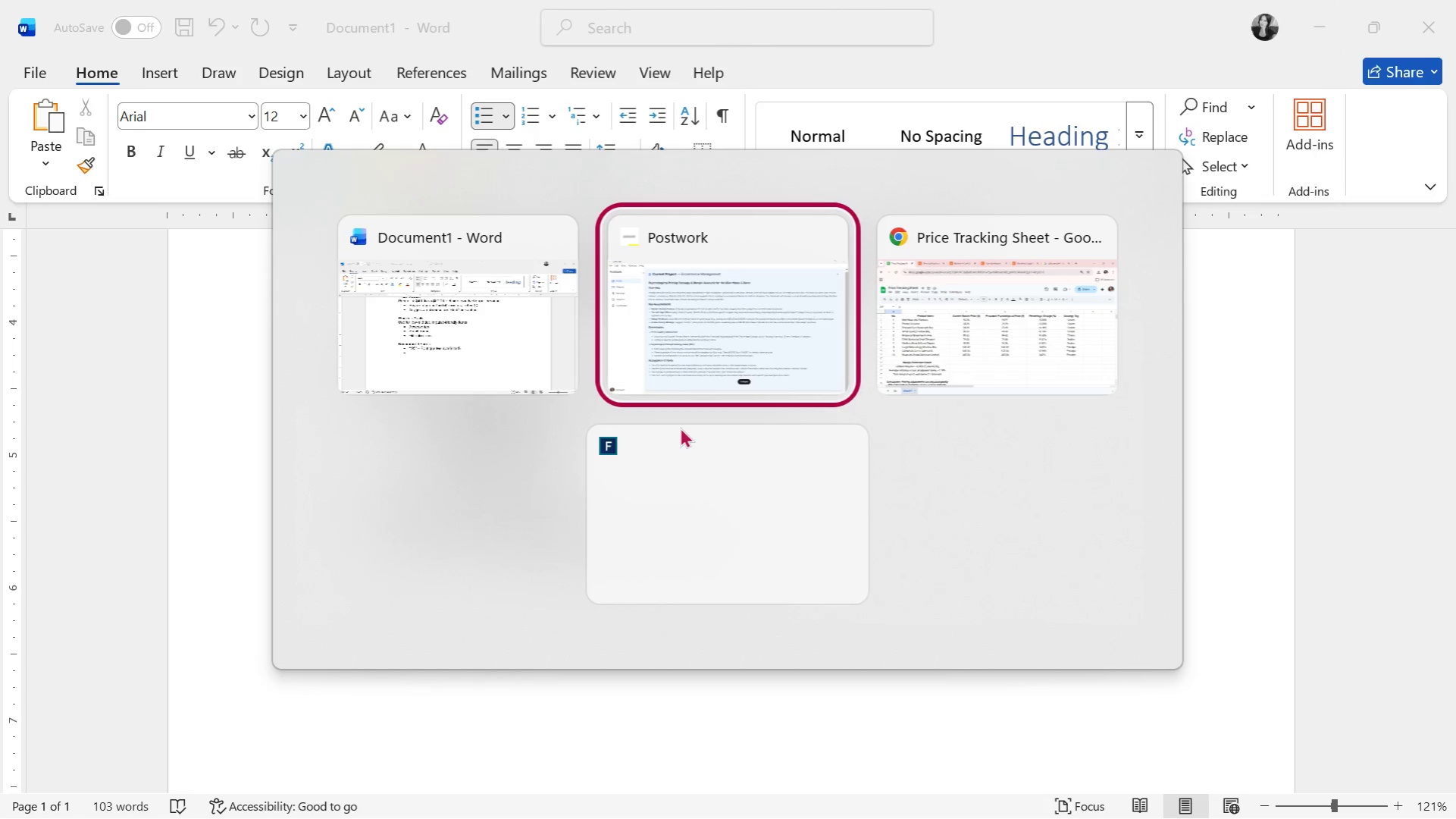 
key(Alt+Tab)
 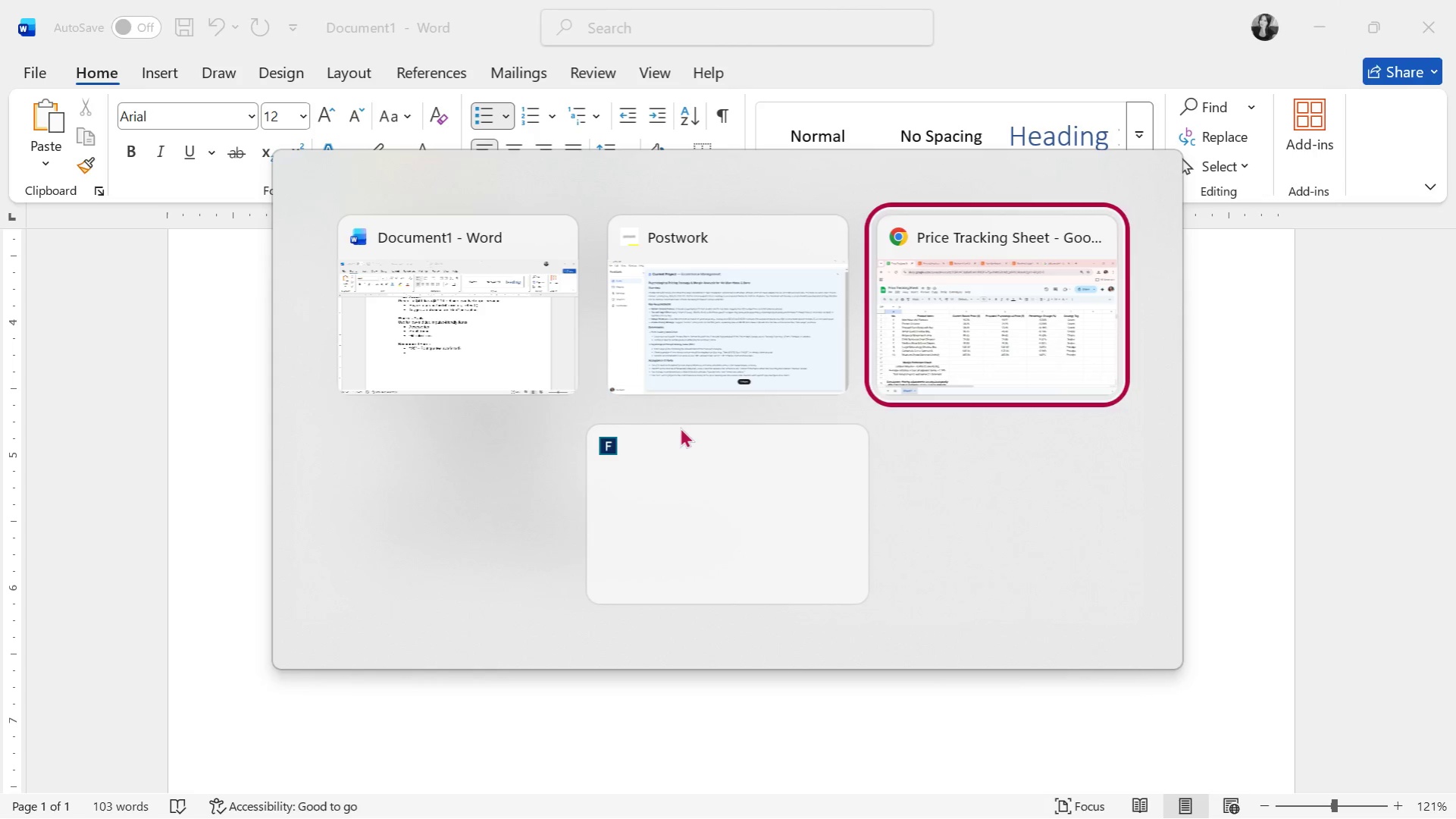 
key(Alt+Tab)
 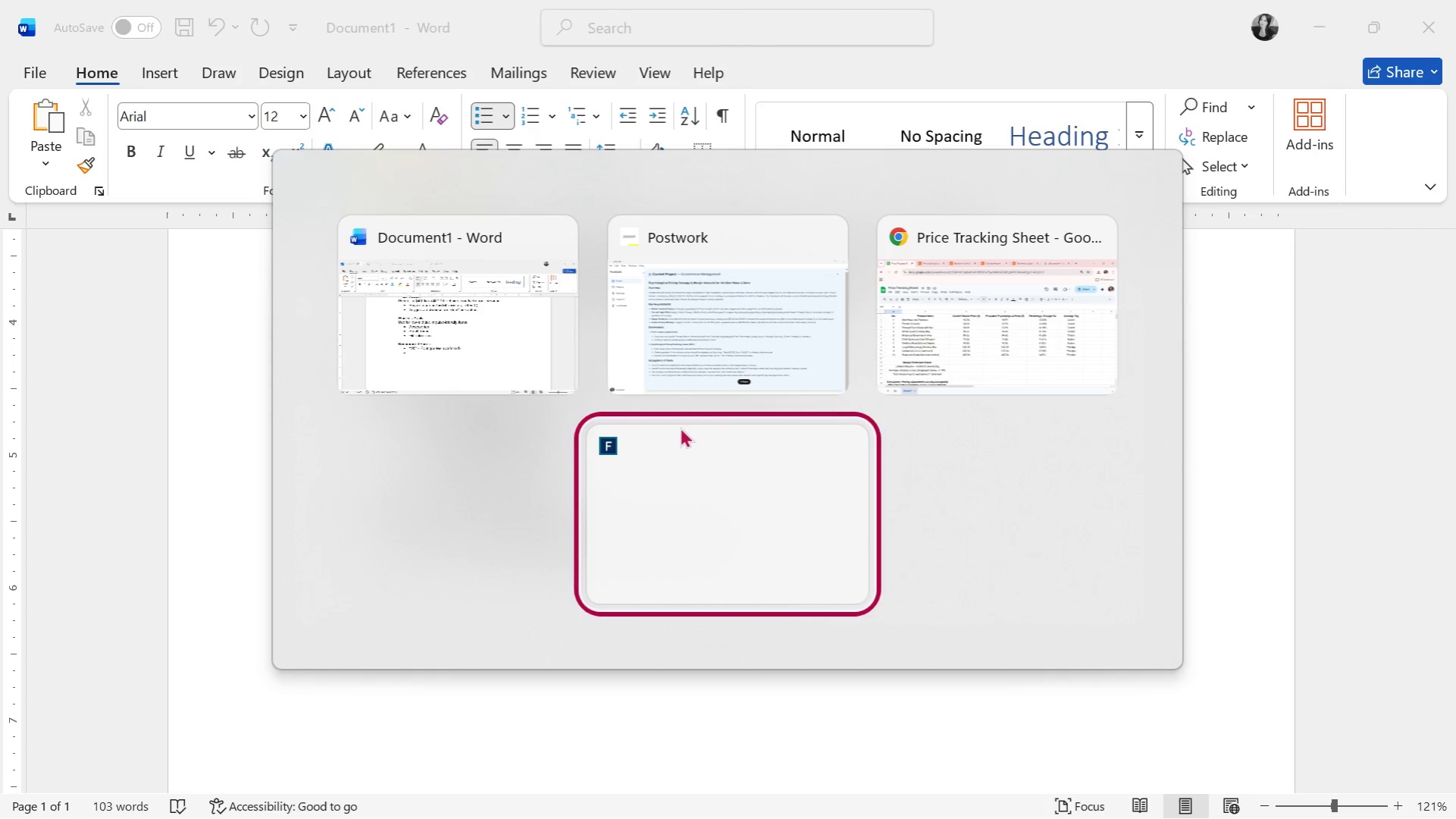 
key(Alt+Tab)
 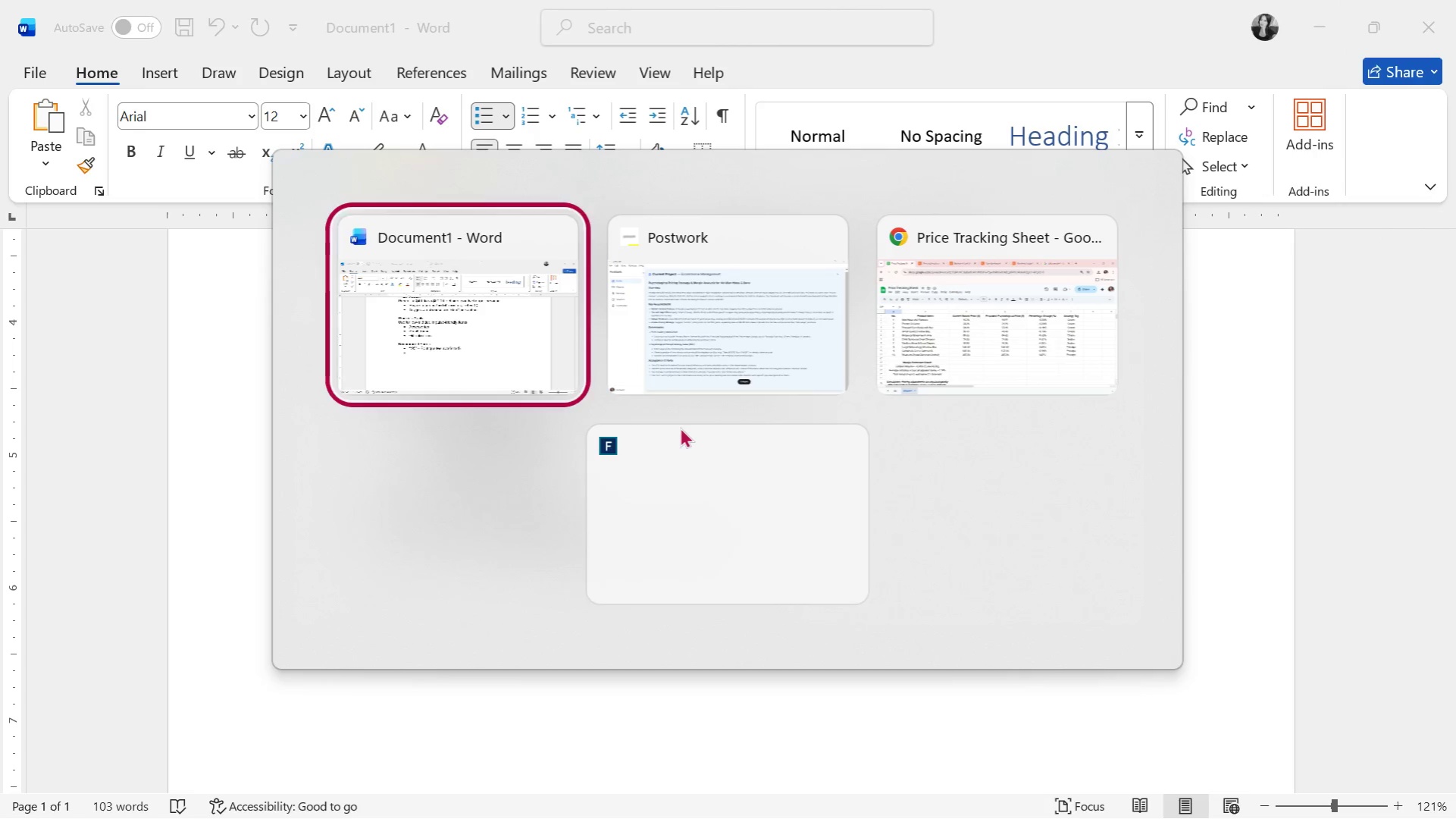 
key(Alt+Tab)